 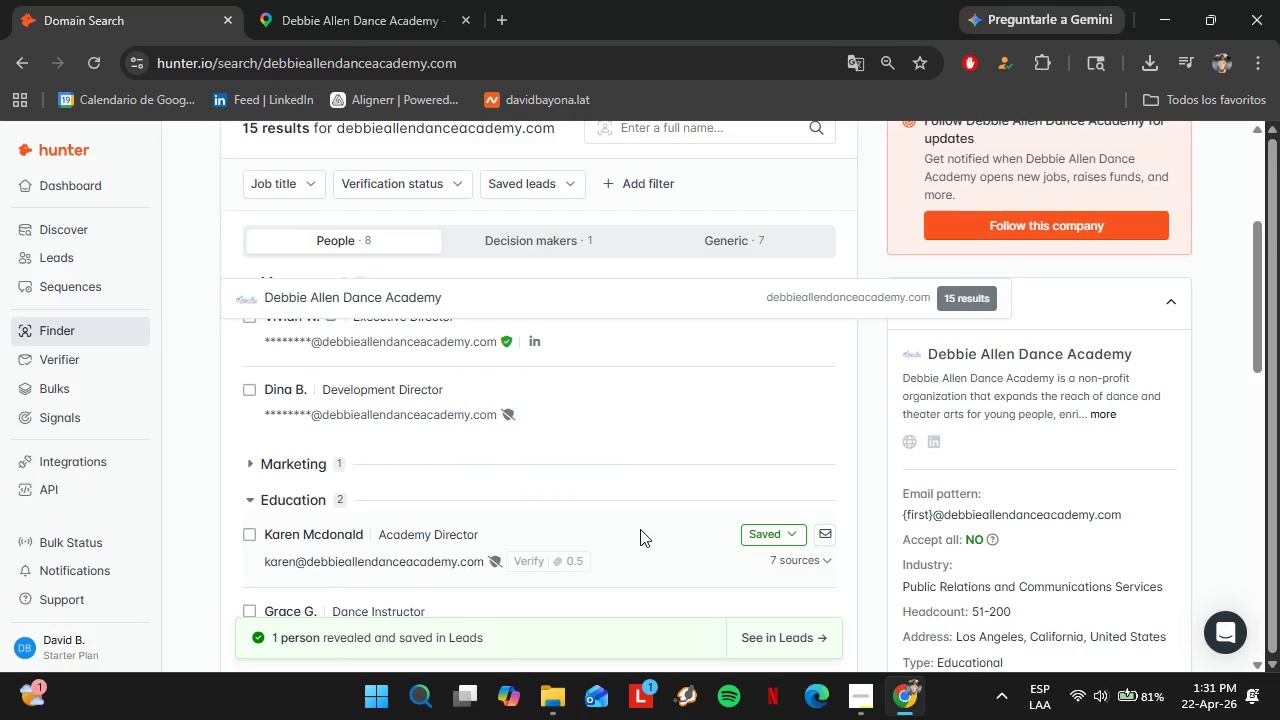 
scroll: coordinate [520, 533], scroll_direction: up, amount: 1.0
 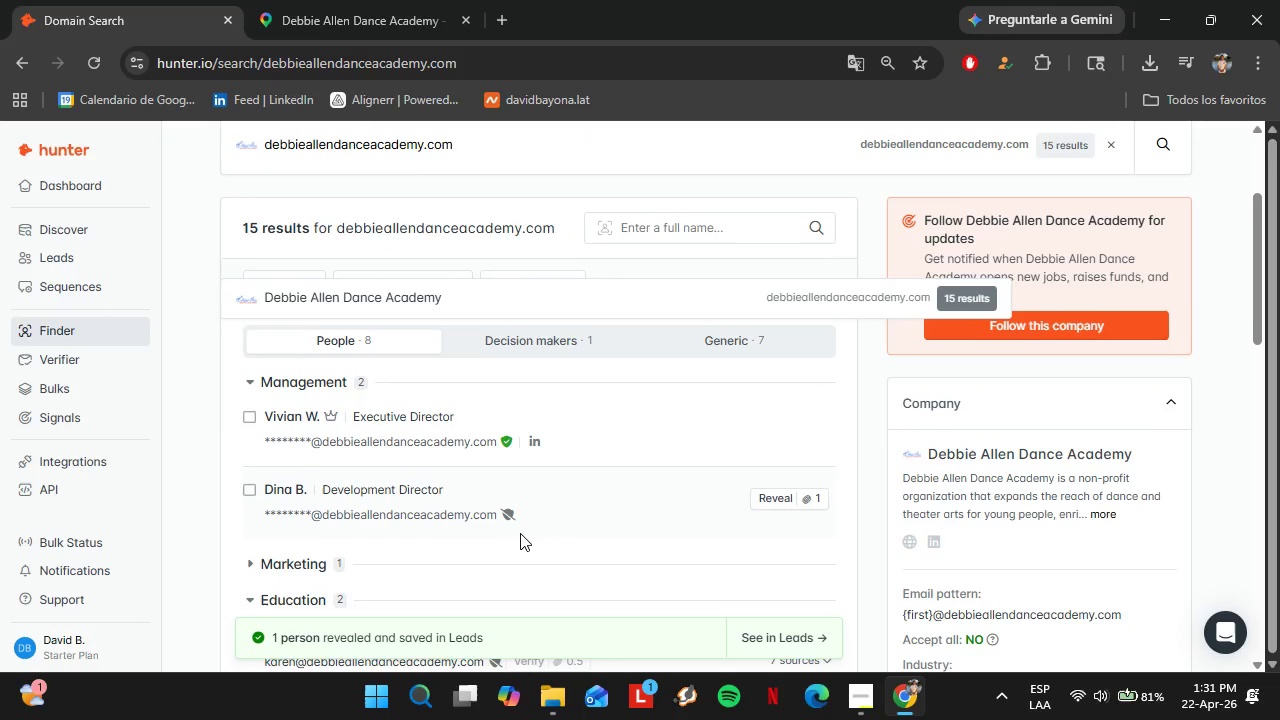 
scroll: coordinate [520, 533], scroll_direction: down, amount: 2.0
 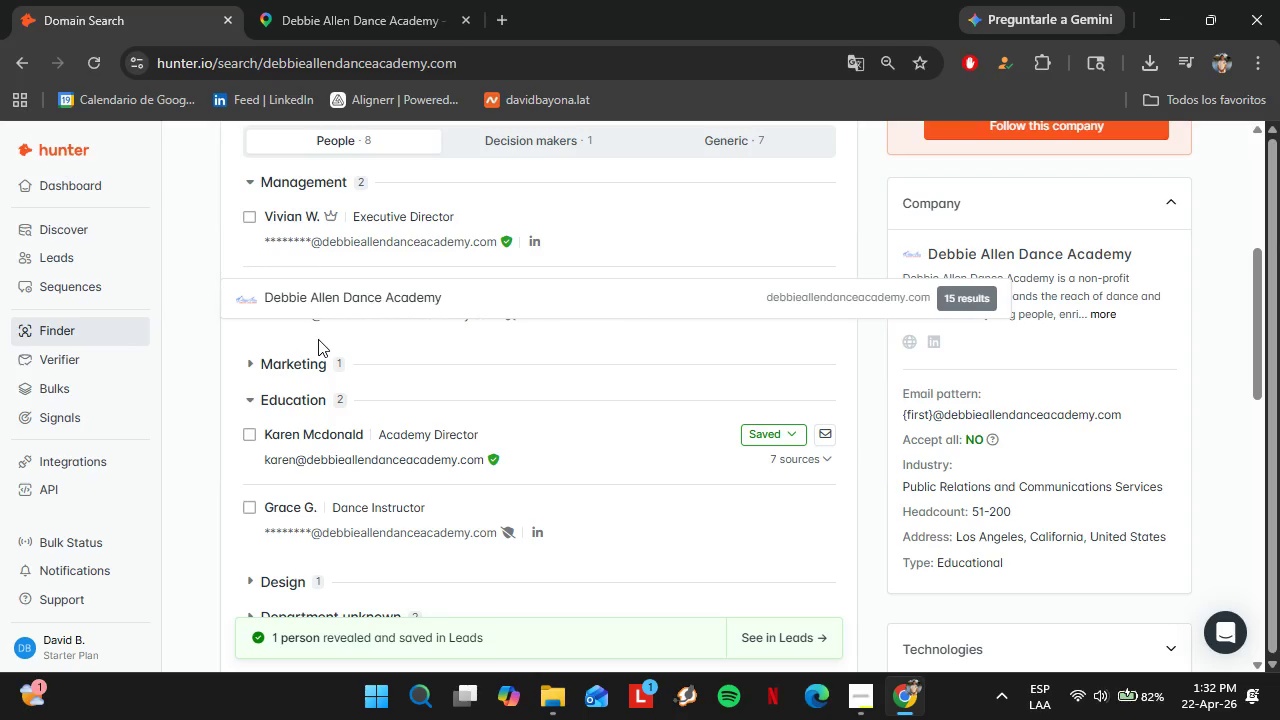 
wait(45.61)
 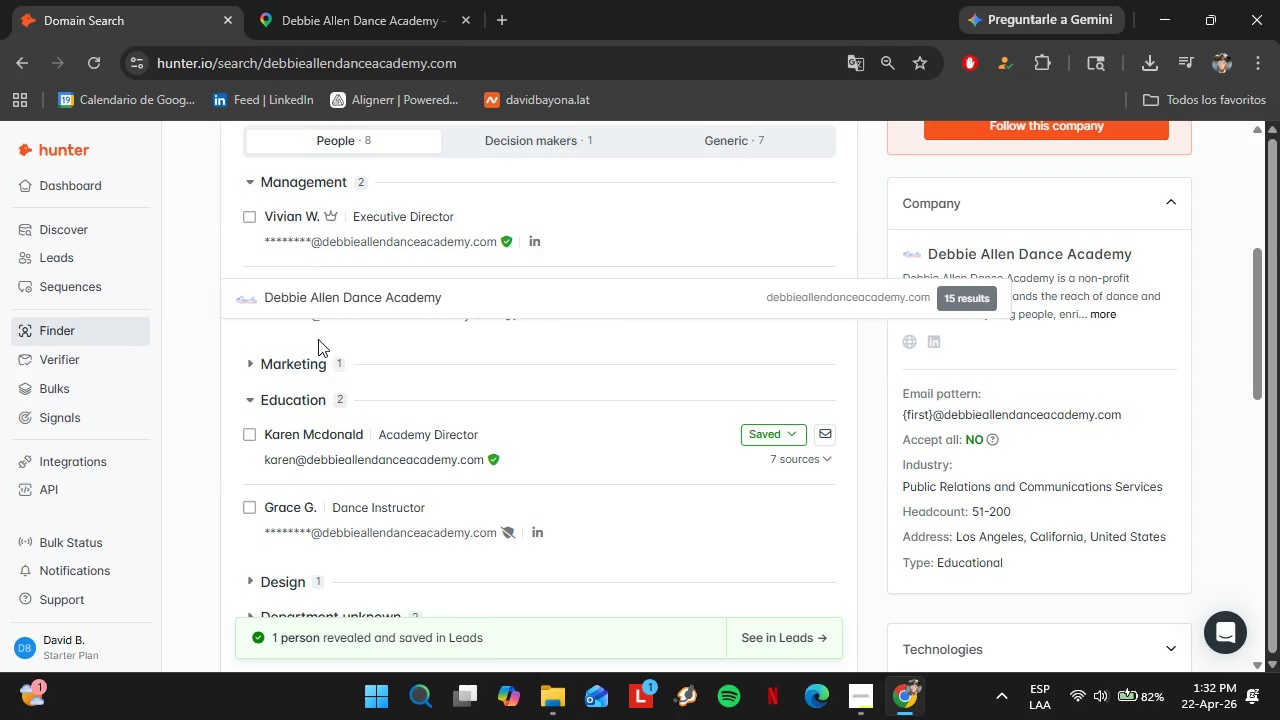 
left_click([766, 424])
 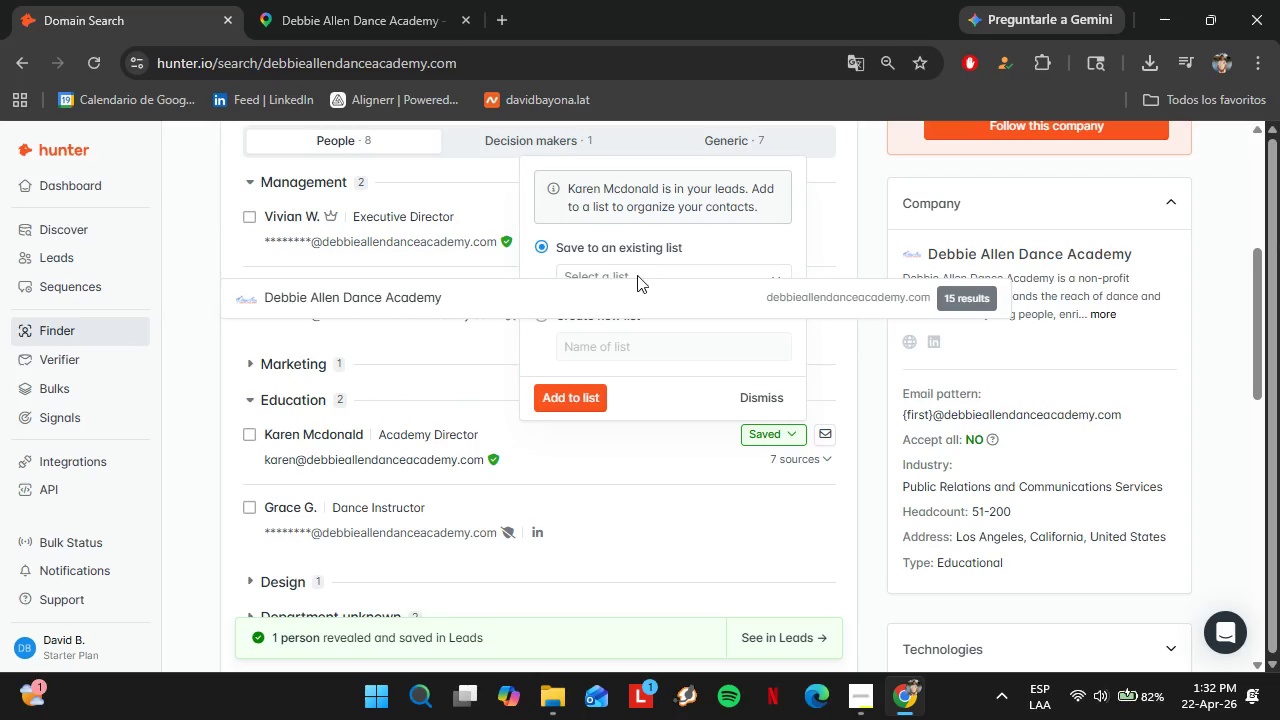 
left_click([634, 271])
 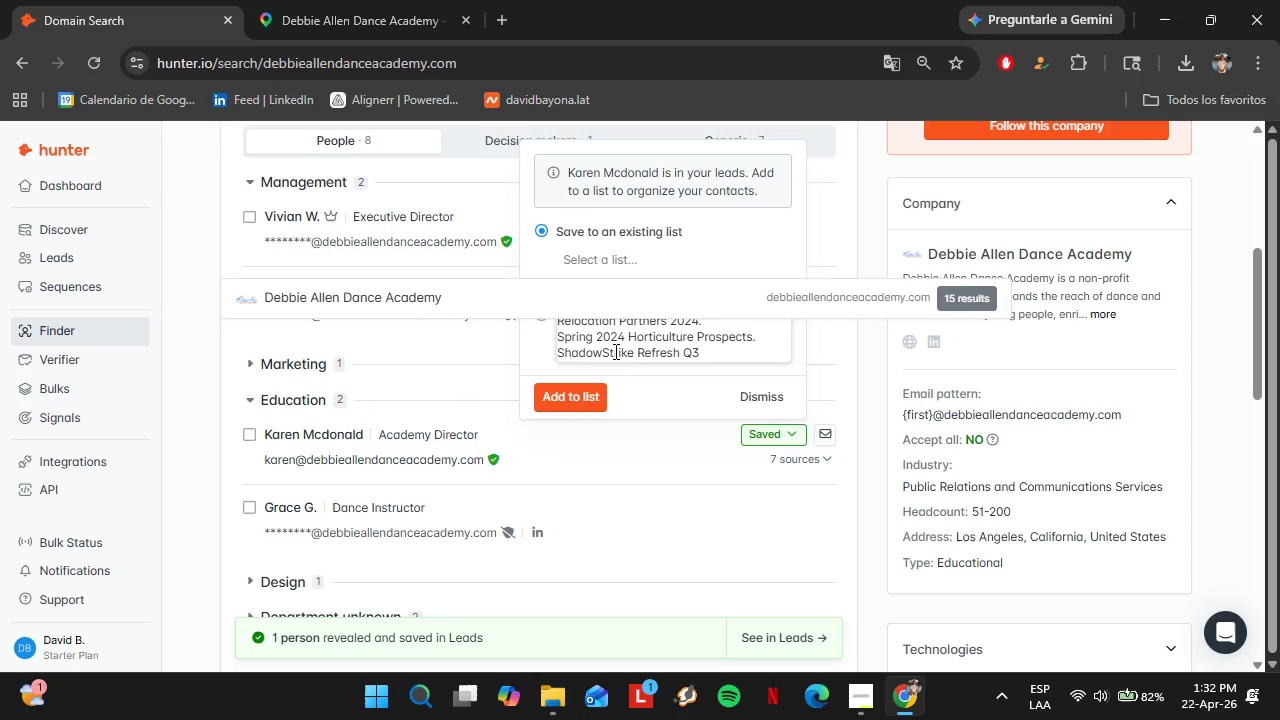 
double_click([611, 348])
 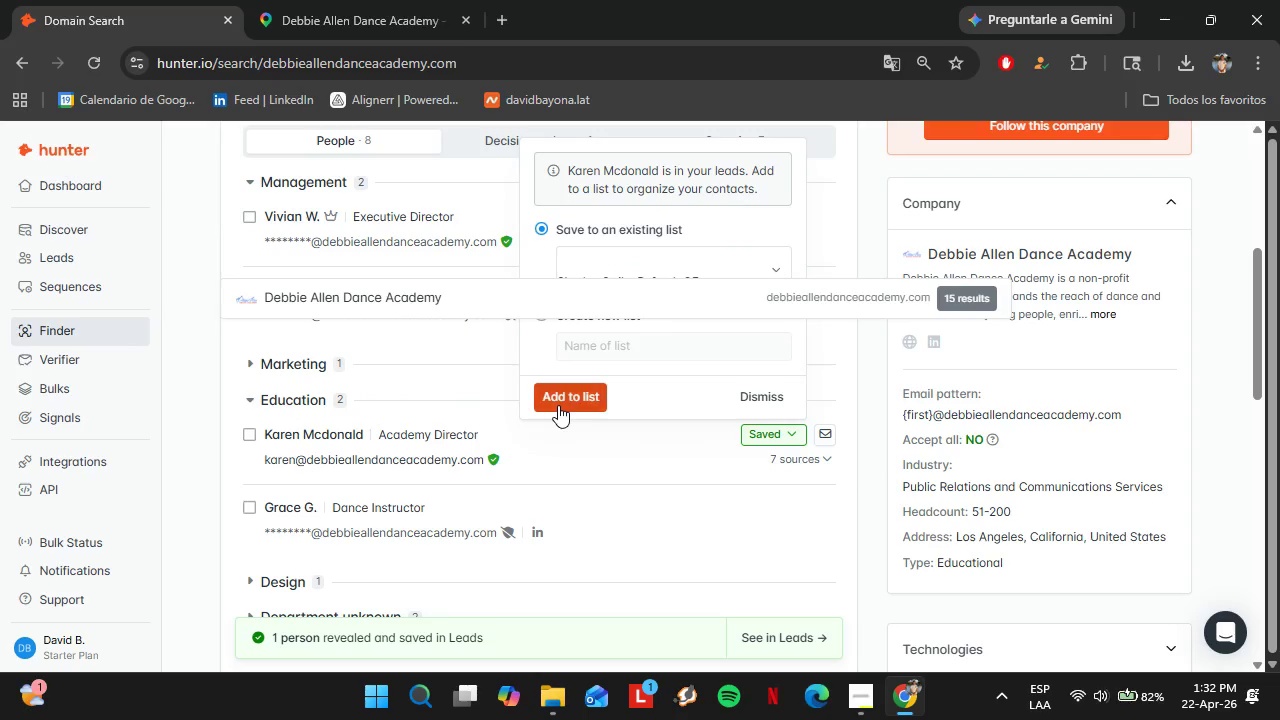 
left_click([558, 405])
 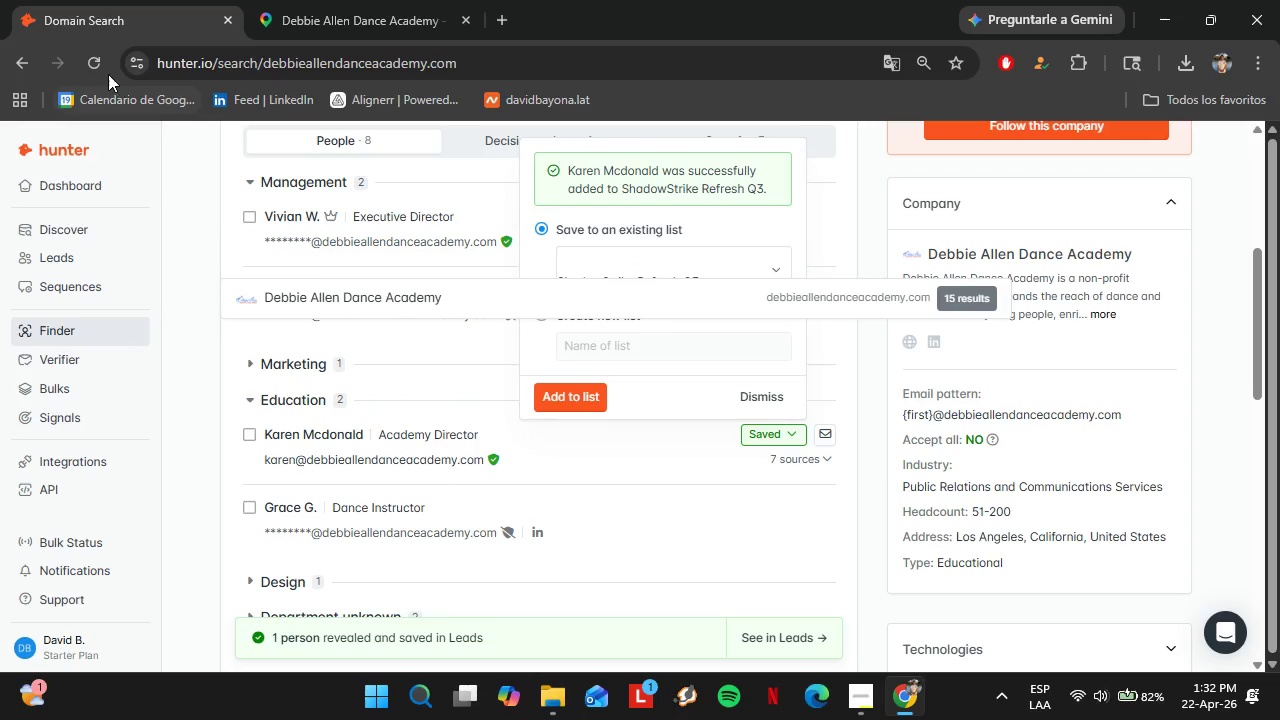 
left_click([106, 71])
 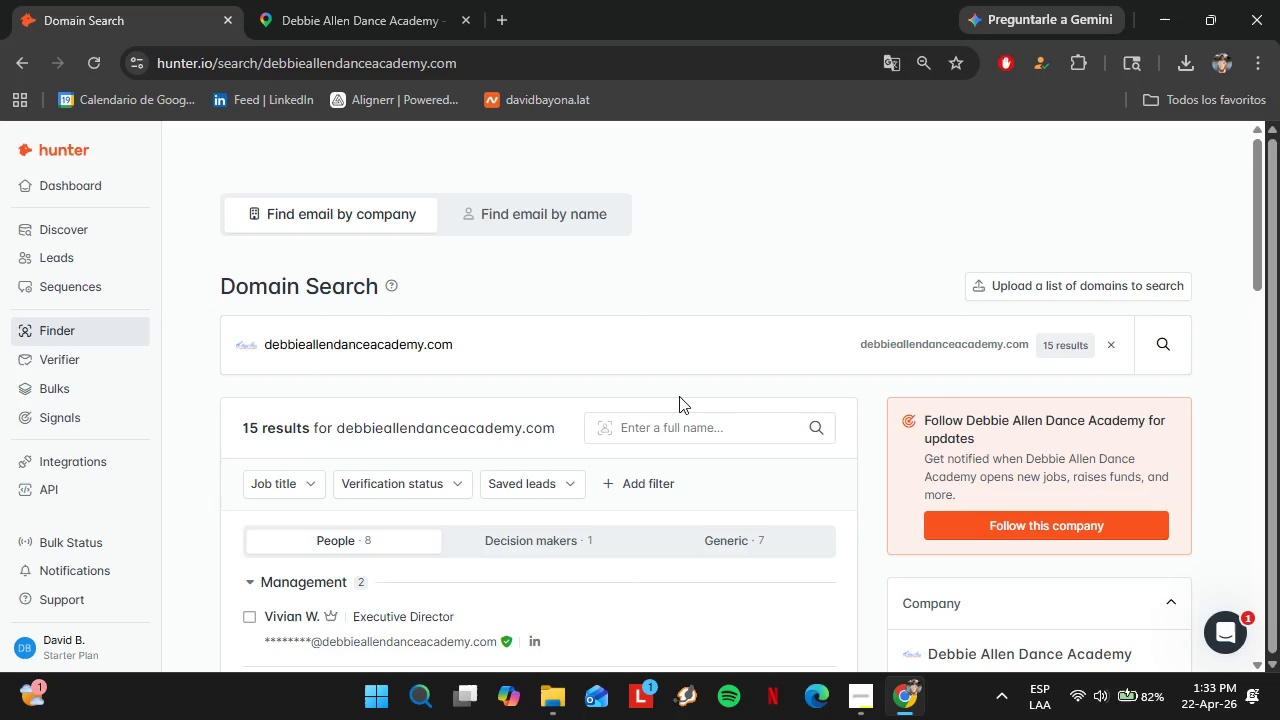 
wait(54.12)
 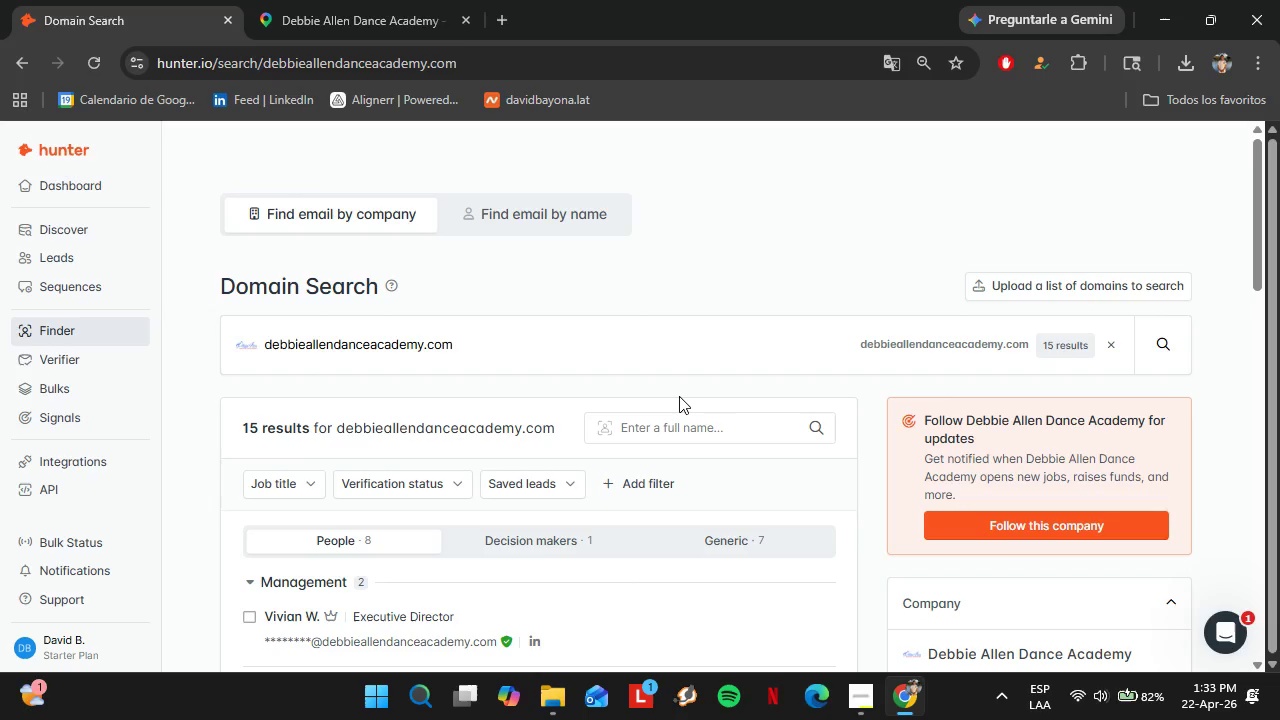 
left_click([63, 261])
 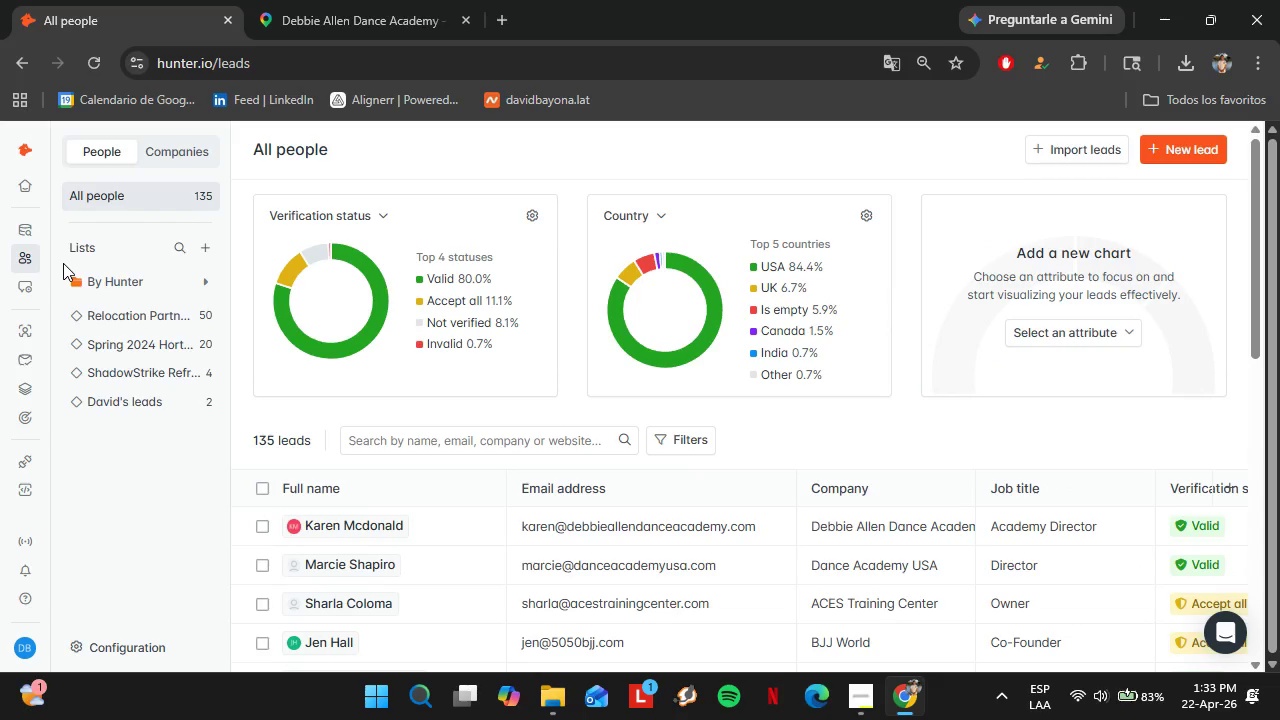 
wait(17.75)
 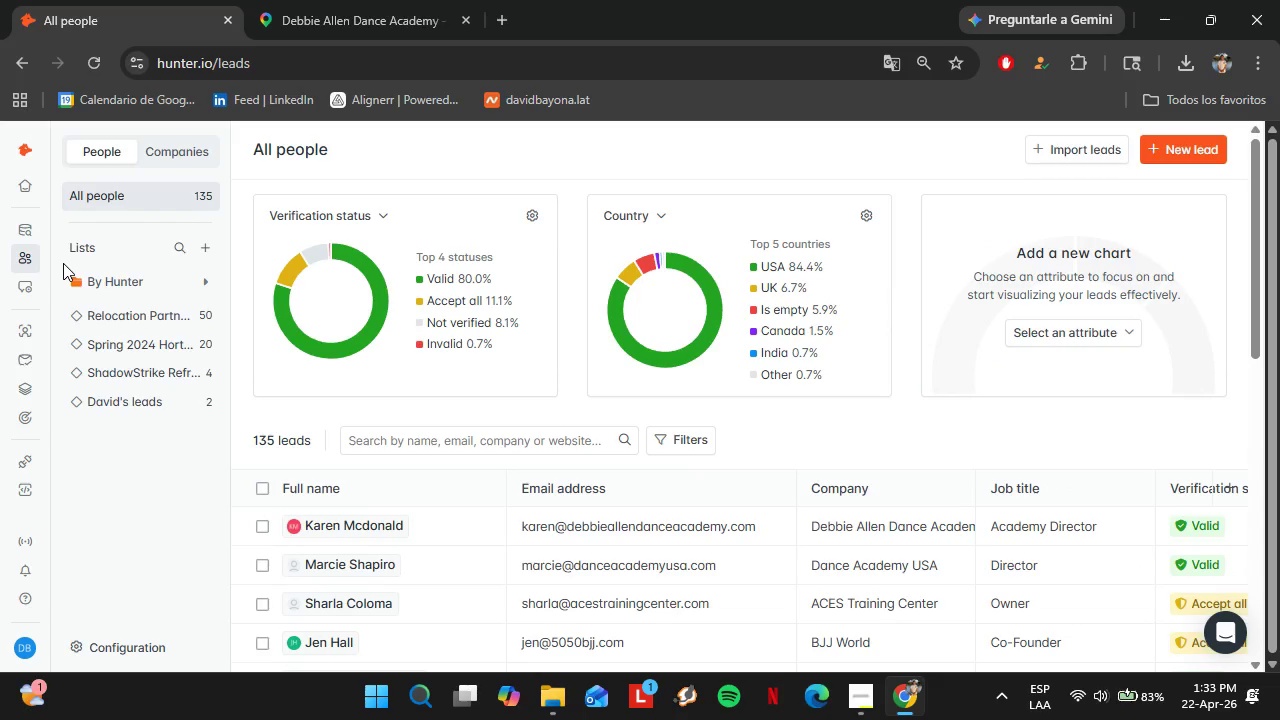 
left_click([143, 371])
 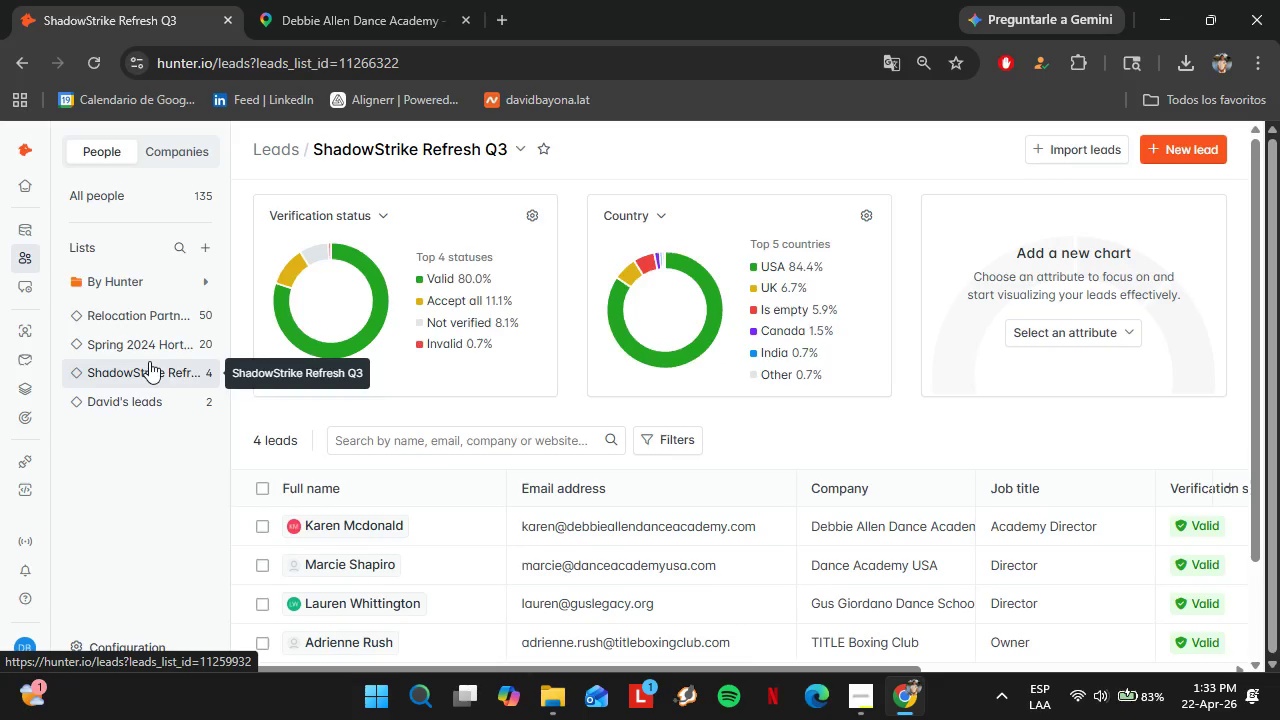 
scroll: coordinate [578, 485], scroll_direction: down, amount: 2.0
 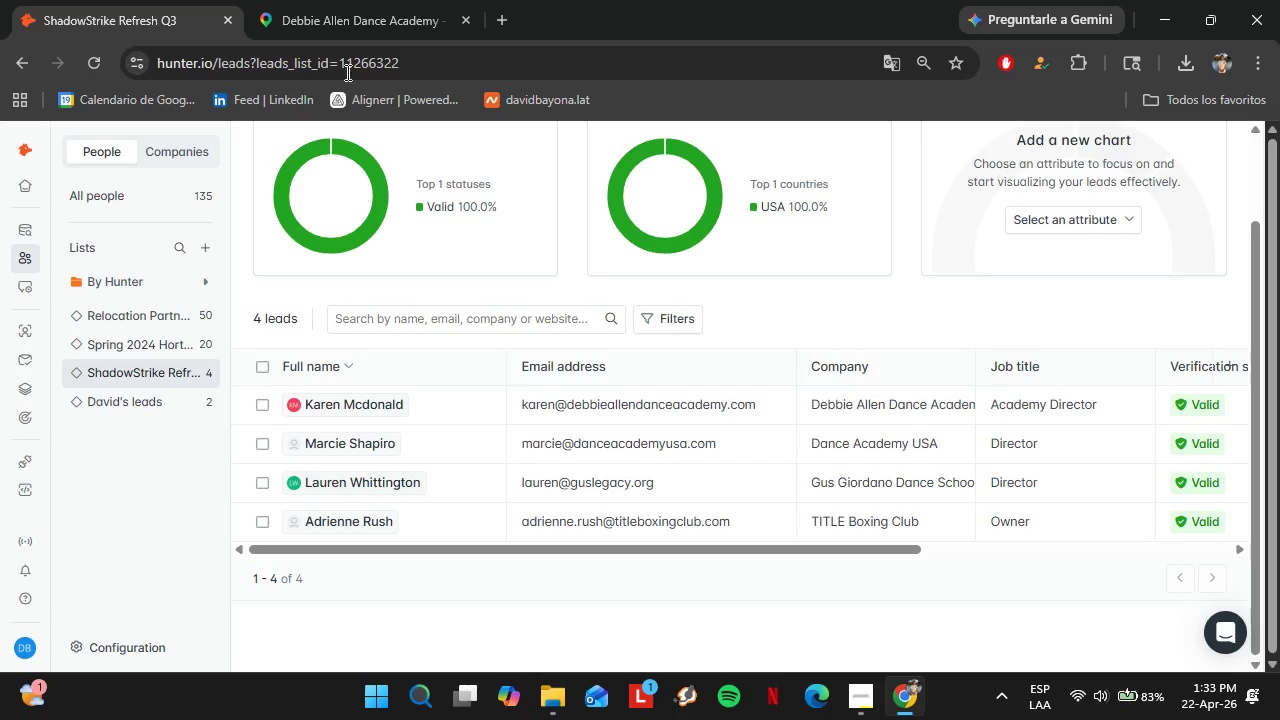 
left_click([332, 0])
 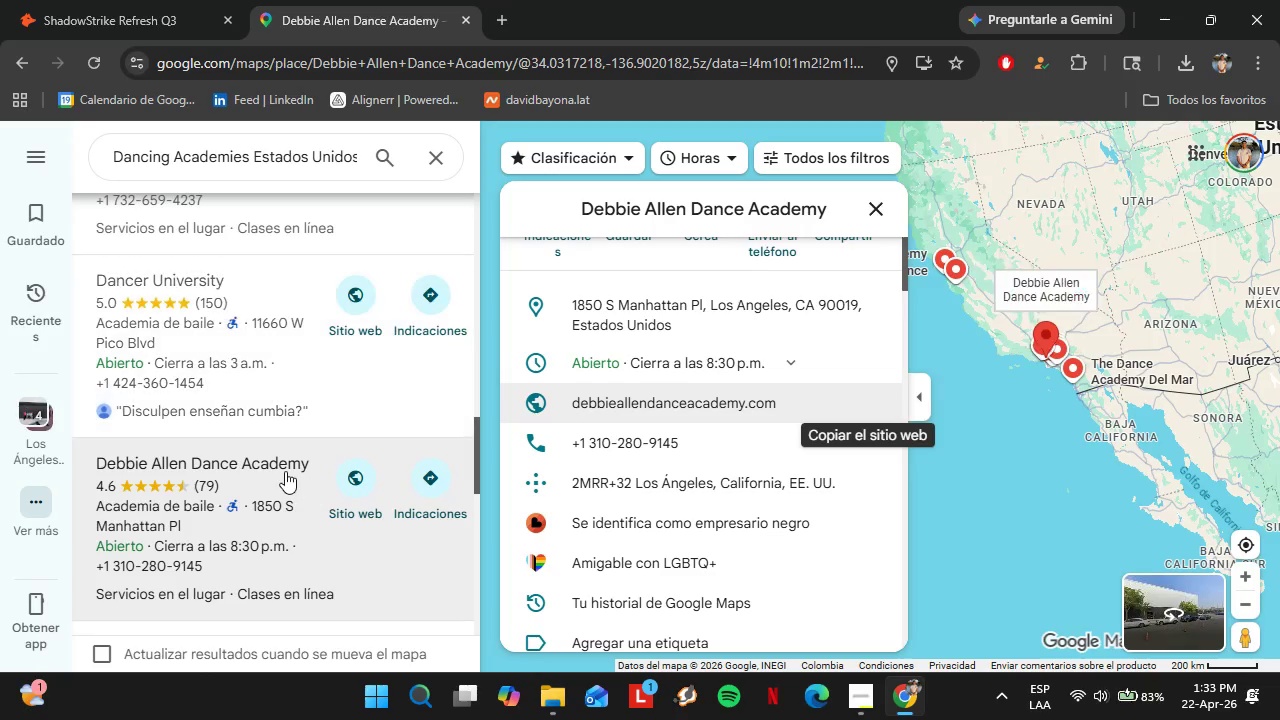 
scroll: coordinate [282, 466], scroll_direction: down, amount: 3.0
 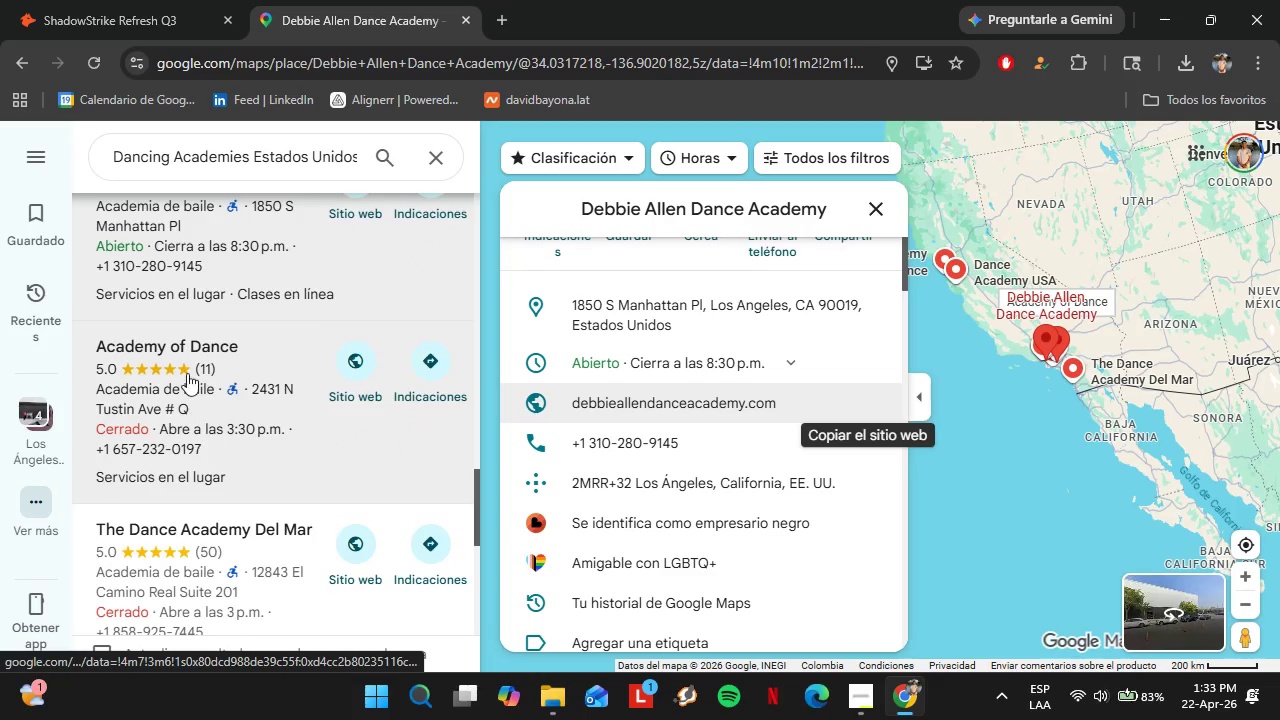 
left_click([187, 370])
 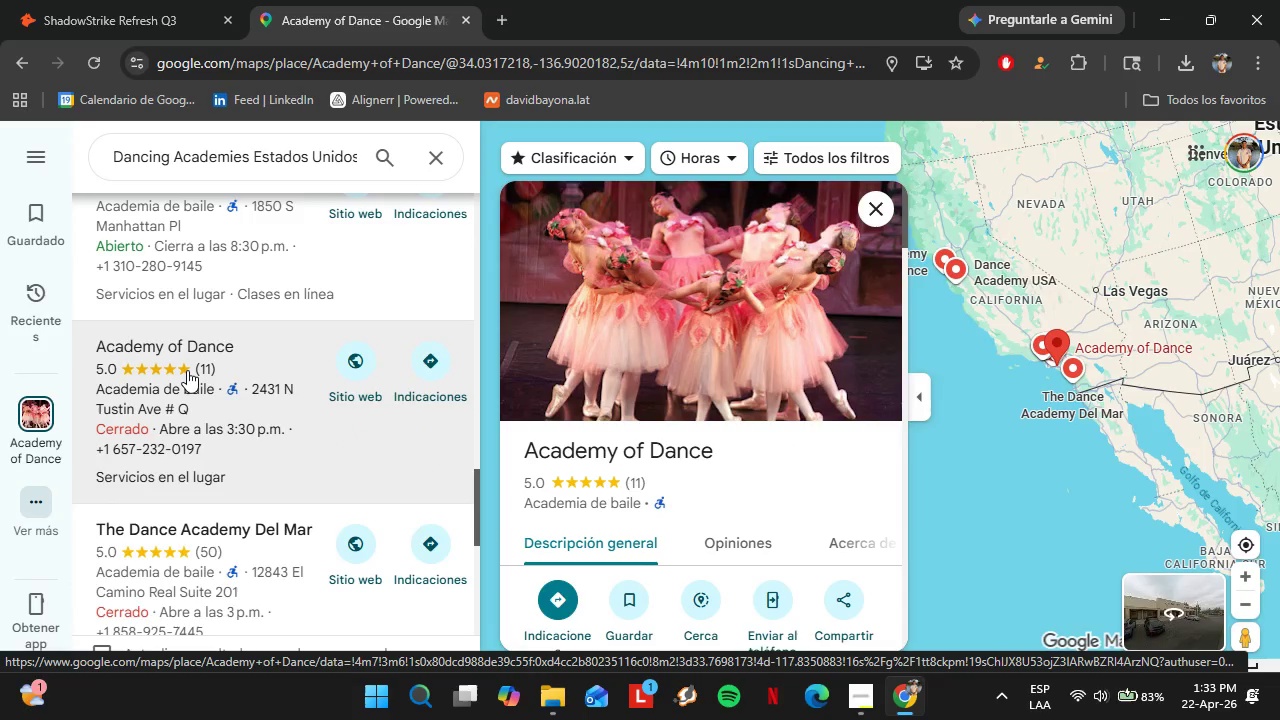 
wait(25.09)
 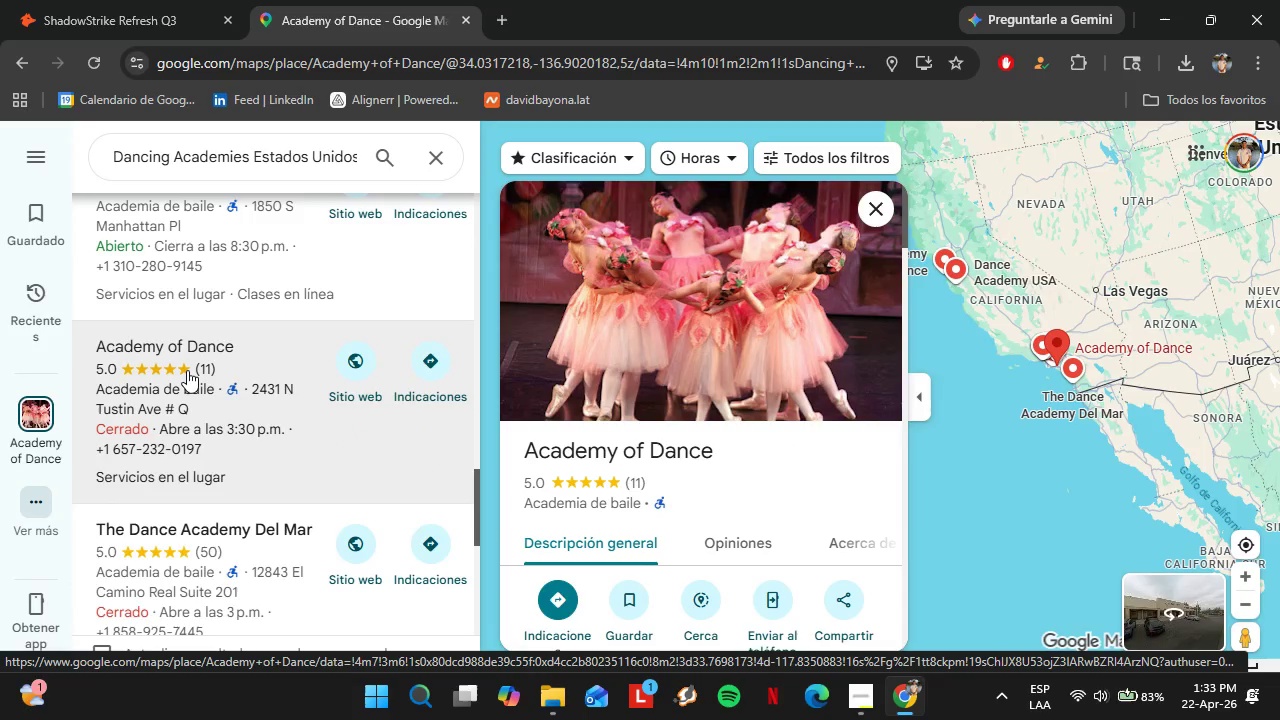 
scroll: coordinate [687, 450], scroll_direction: down, amount: 3.0
 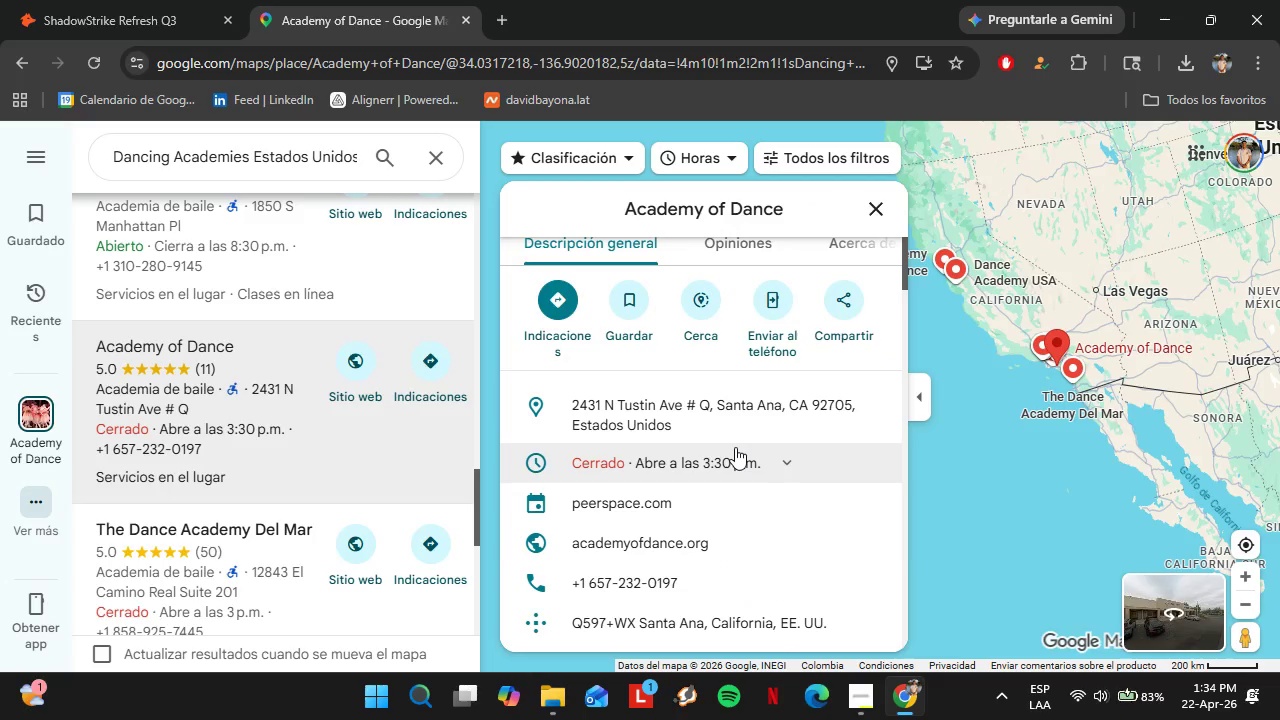 
left_click([871, 539])
 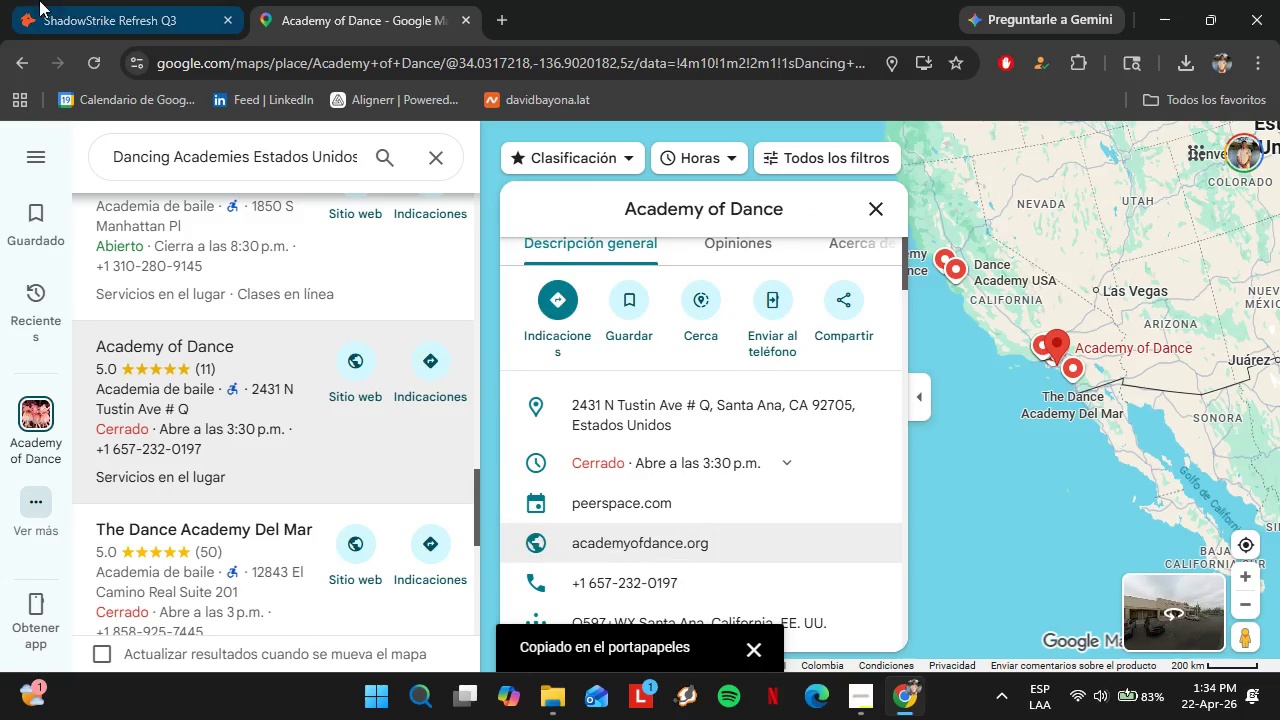 
left_click([30, 0])
 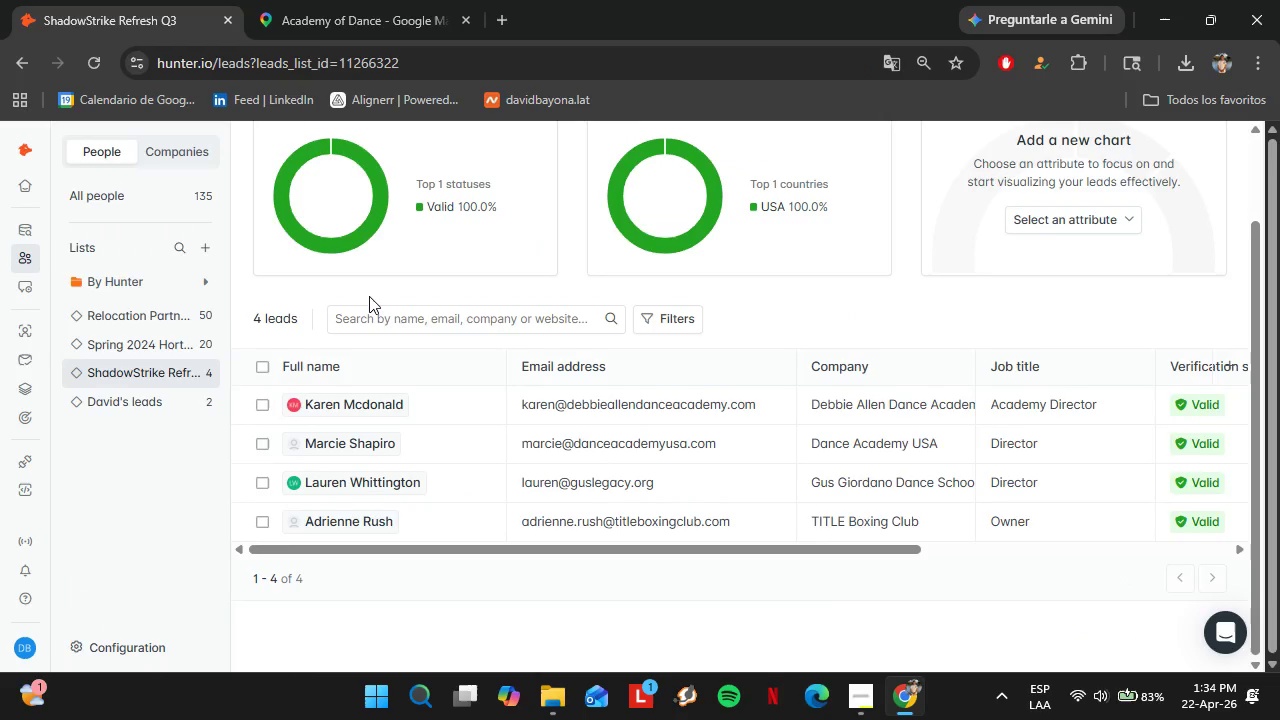 
scroll: coordinate [356, 302], scroll_direction: up, amount: 5.0
 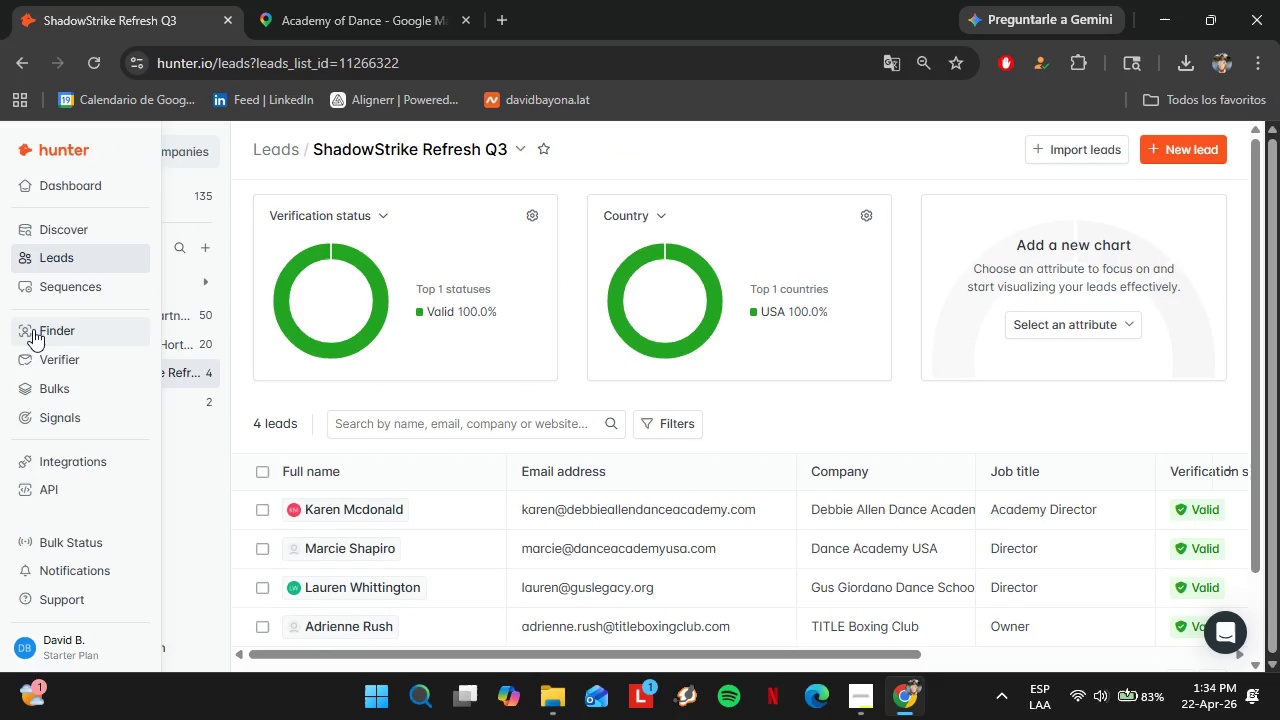 
left_click([39, 329])
 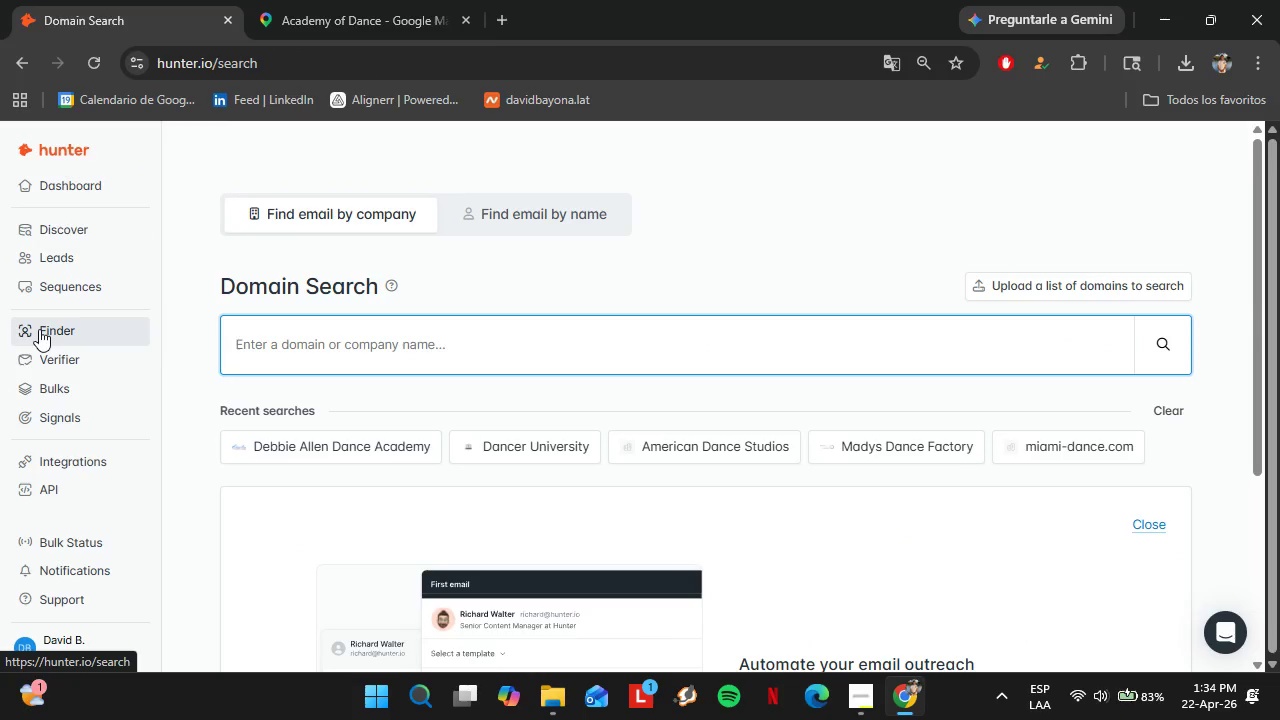 
key(Control+ControlLeft)
 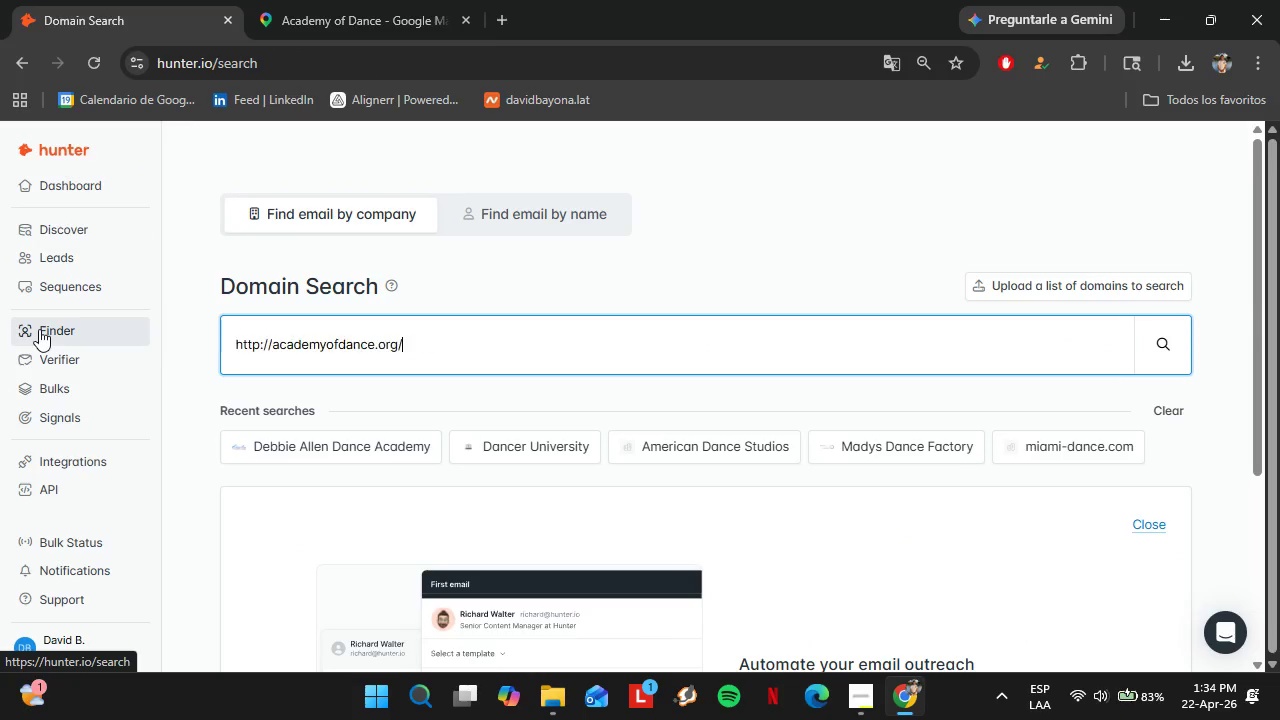 
key(Control+V)
 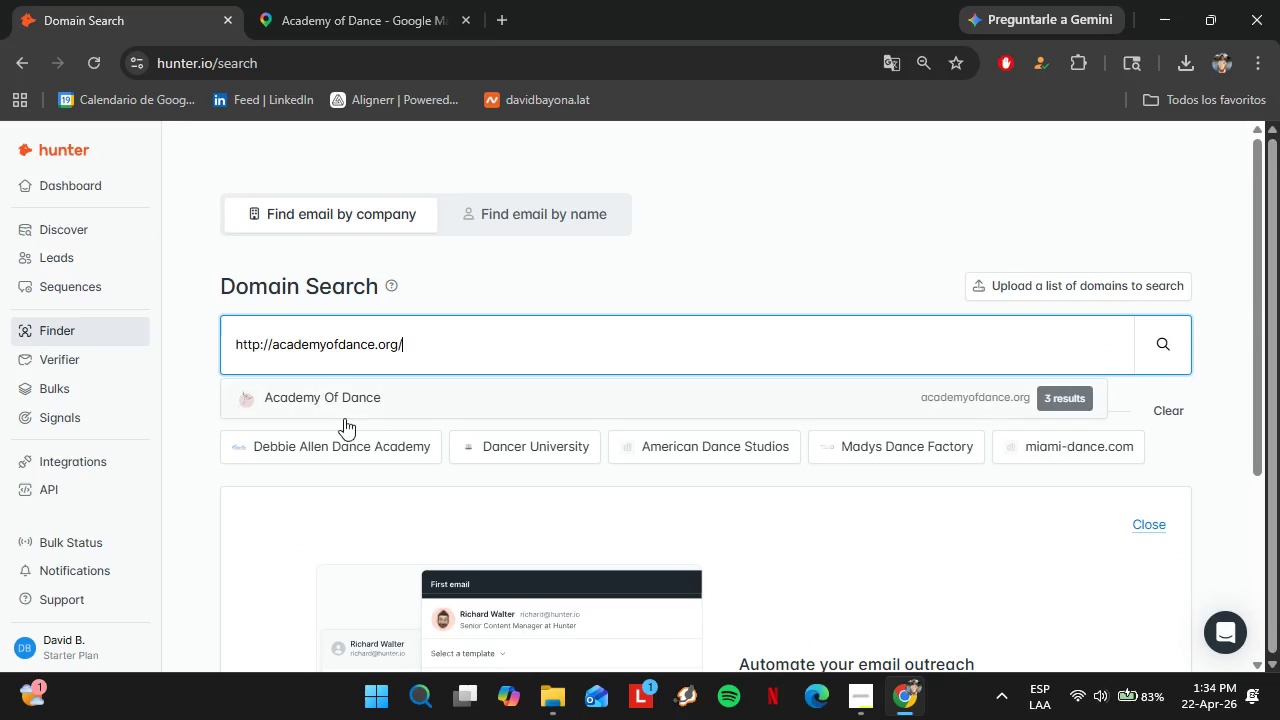 
left_click([336, 410])
 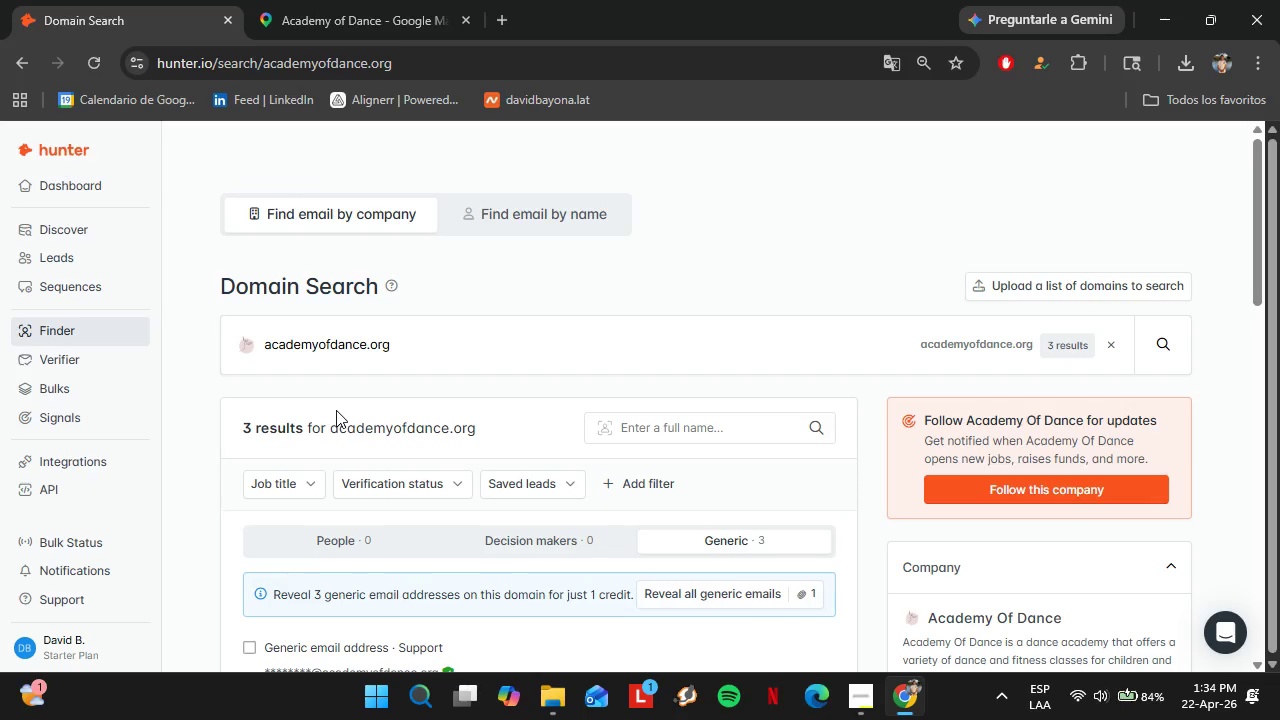 
wait(38.66)
 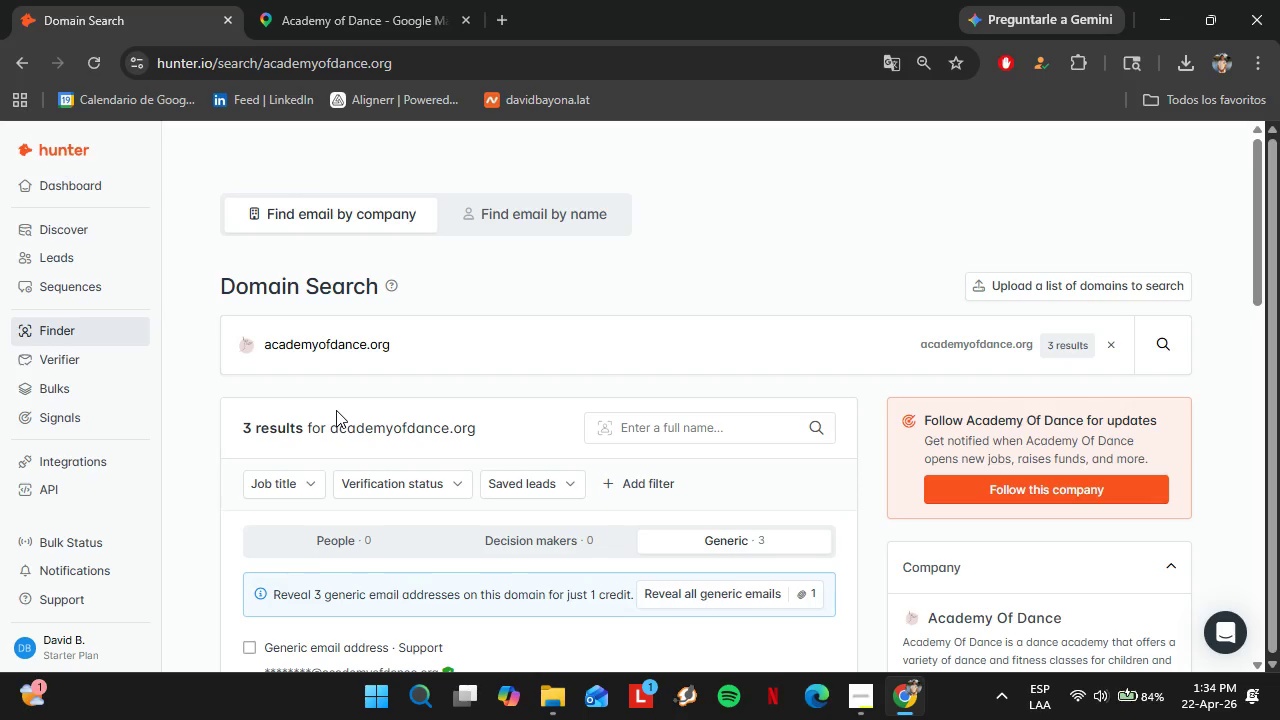 
left_click([332, 0])
 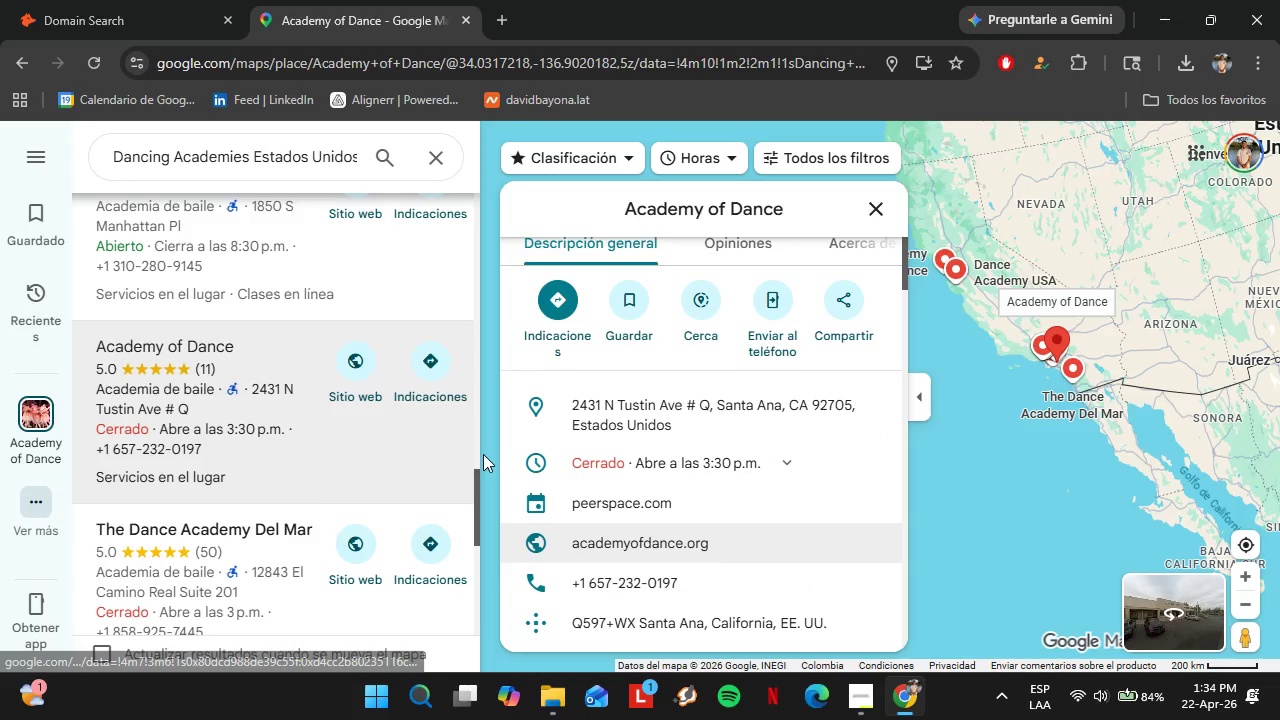 
scroll: coordinate [238, 474], scroll_direction: down, amount: 1.0
 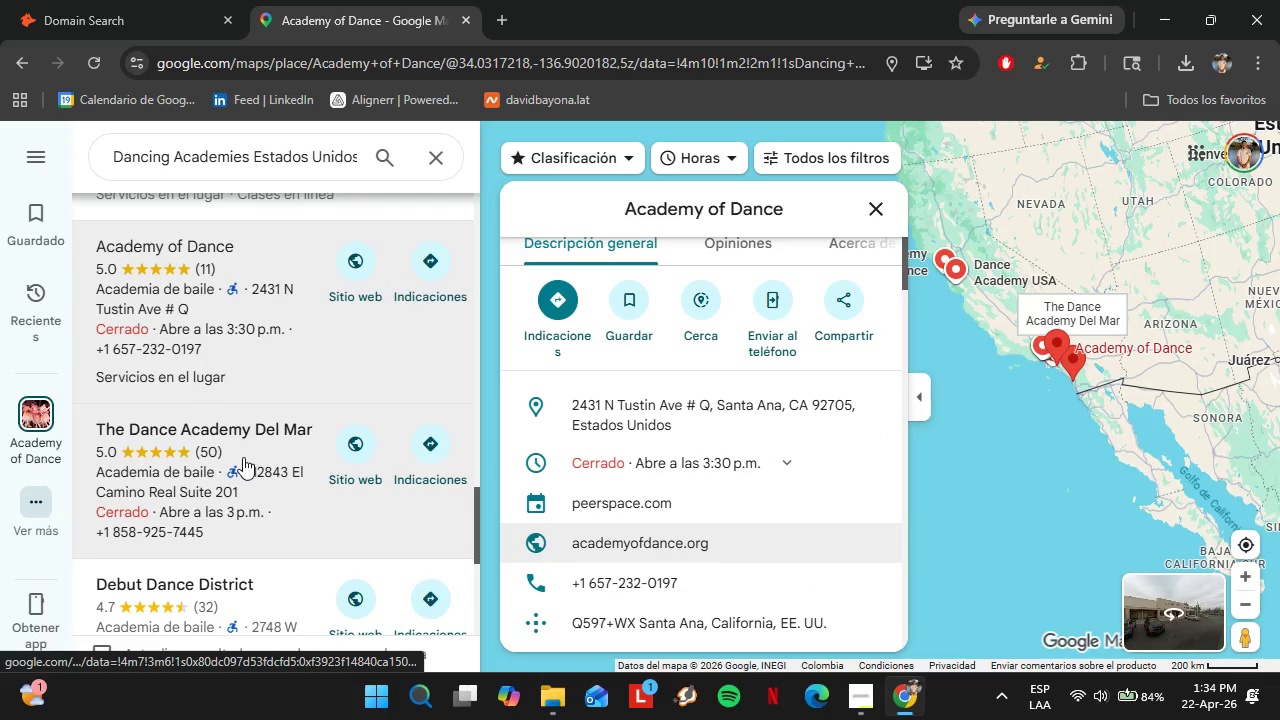 
left_click([243, 456])
 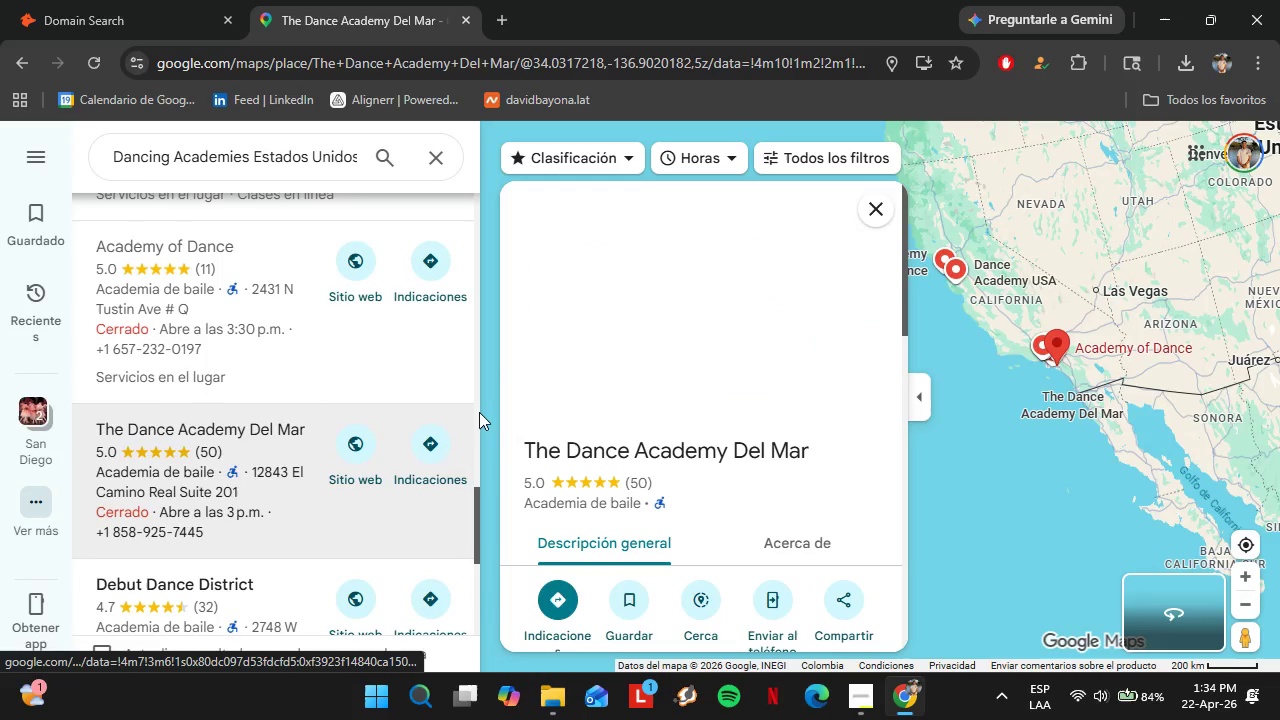 
scroll: coordinate [831, 447], scroll_direction: down, amount: 5.0
 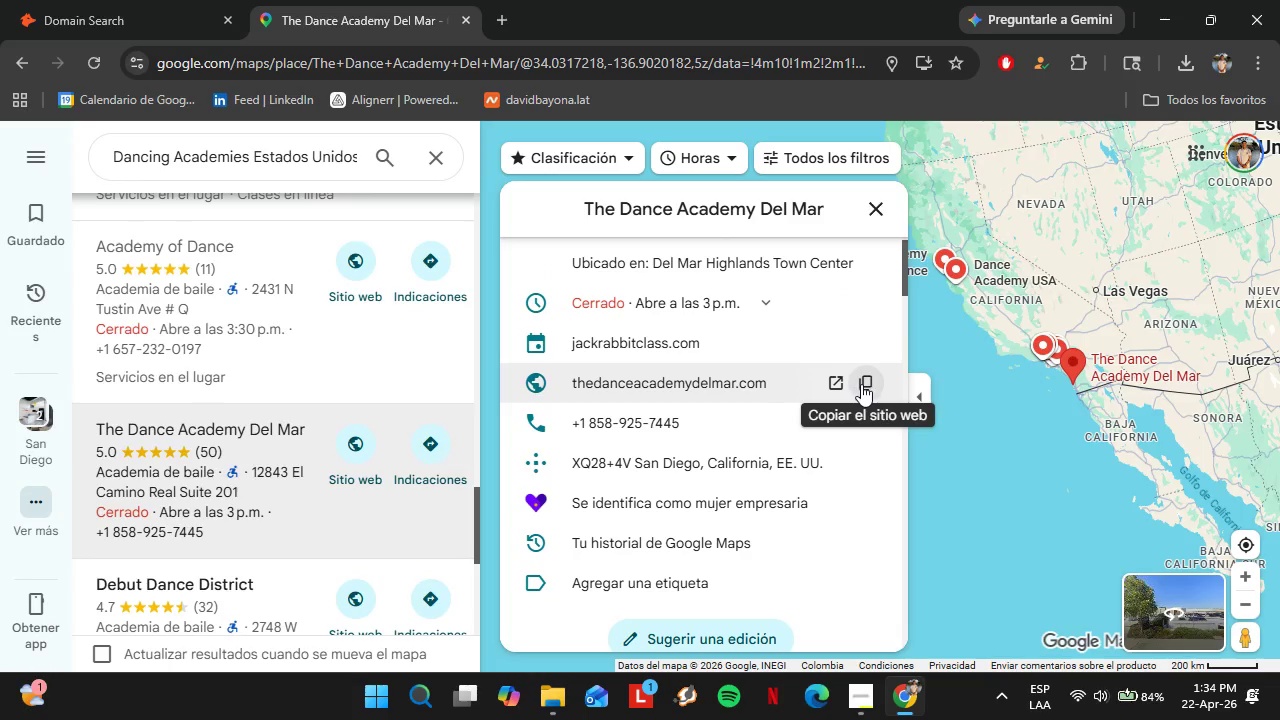 
left_click([863, 384])
 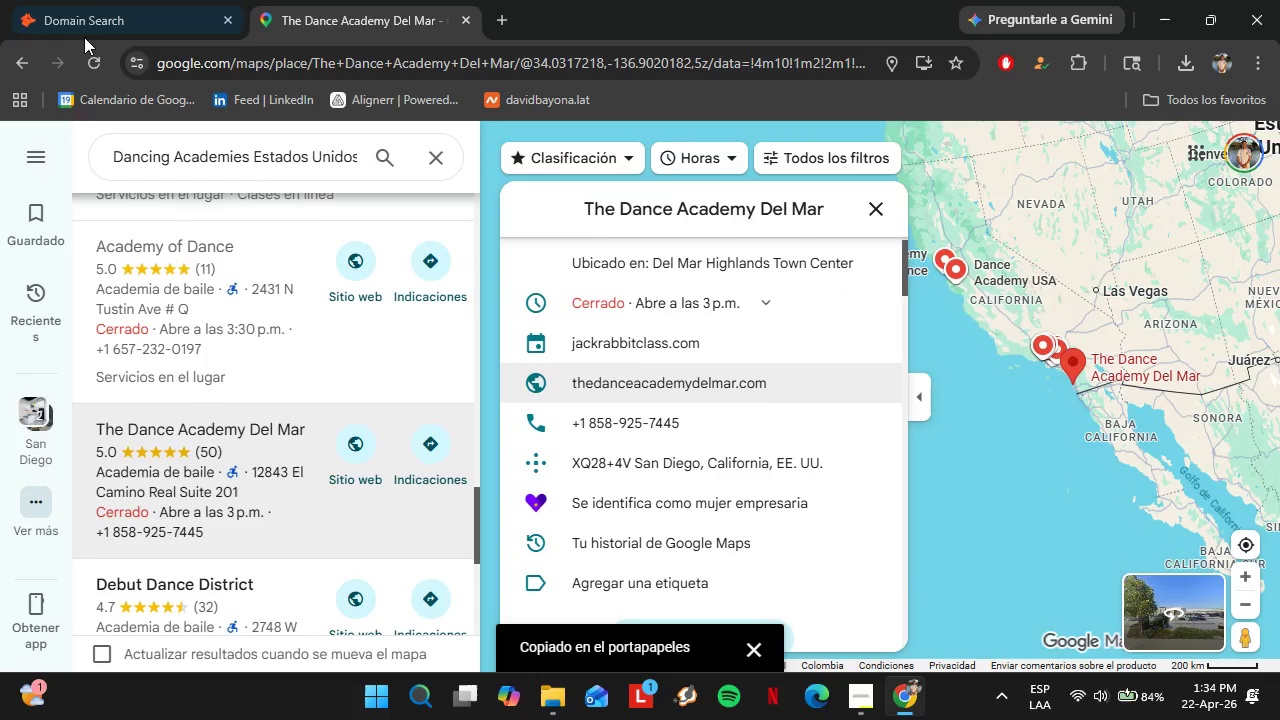 
double_click([120, 22])
 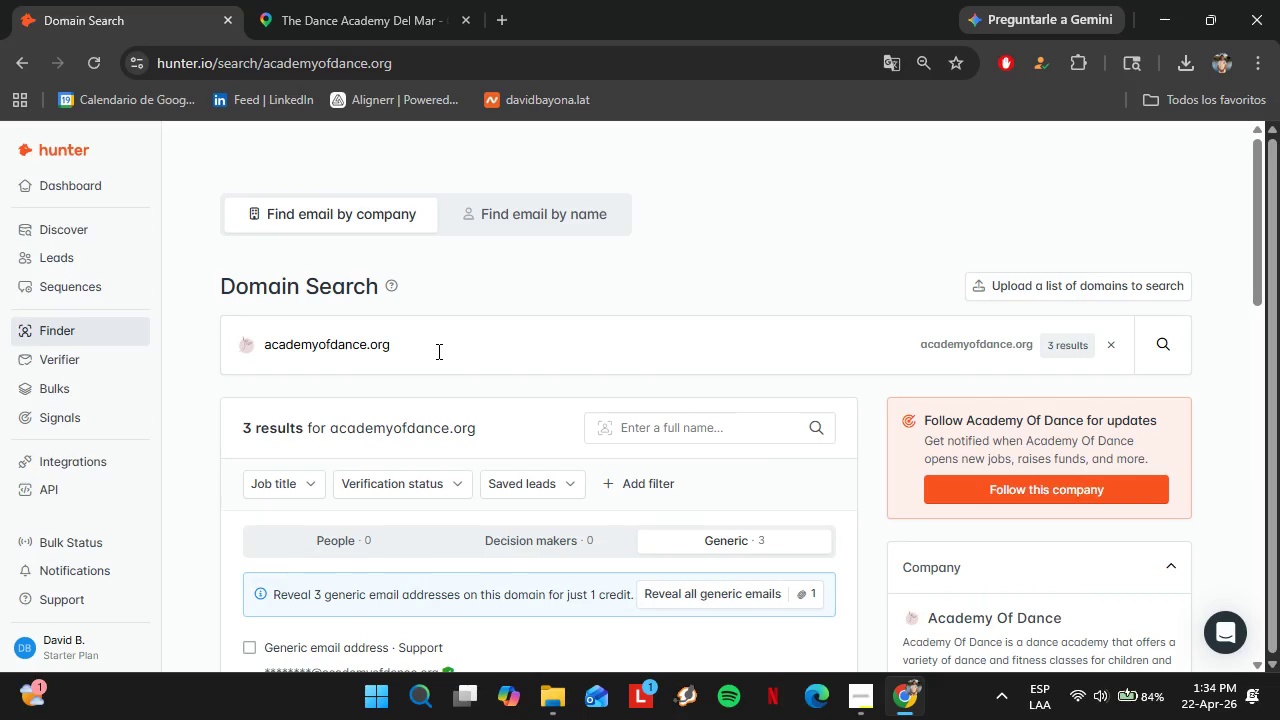 
double_click([437, 351])
 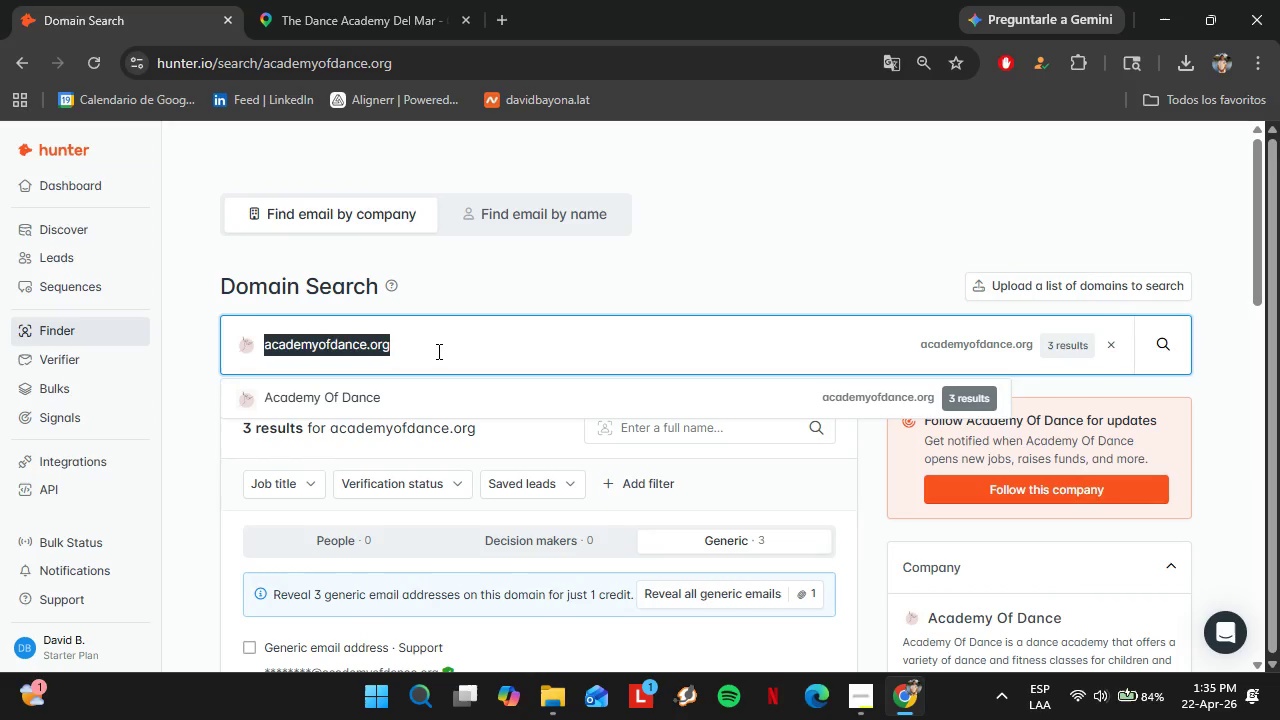 
triple_click([437, 351])
 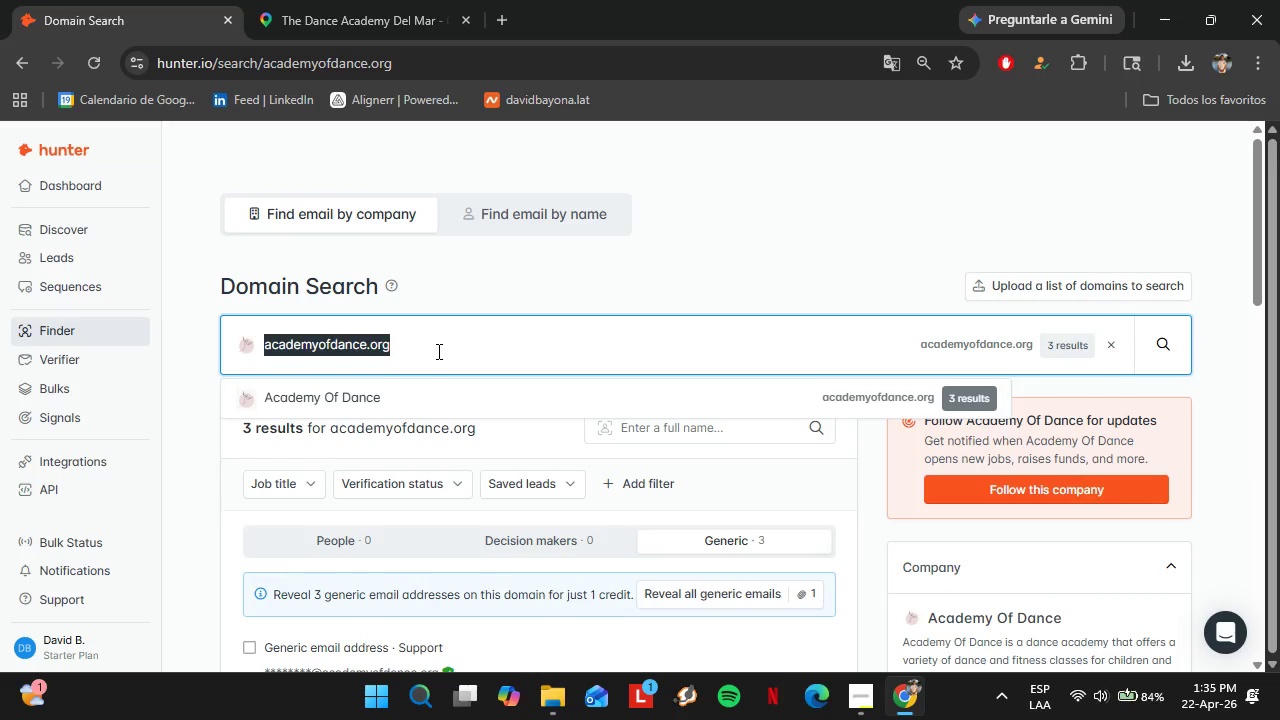 
triple_click([437, 351])
 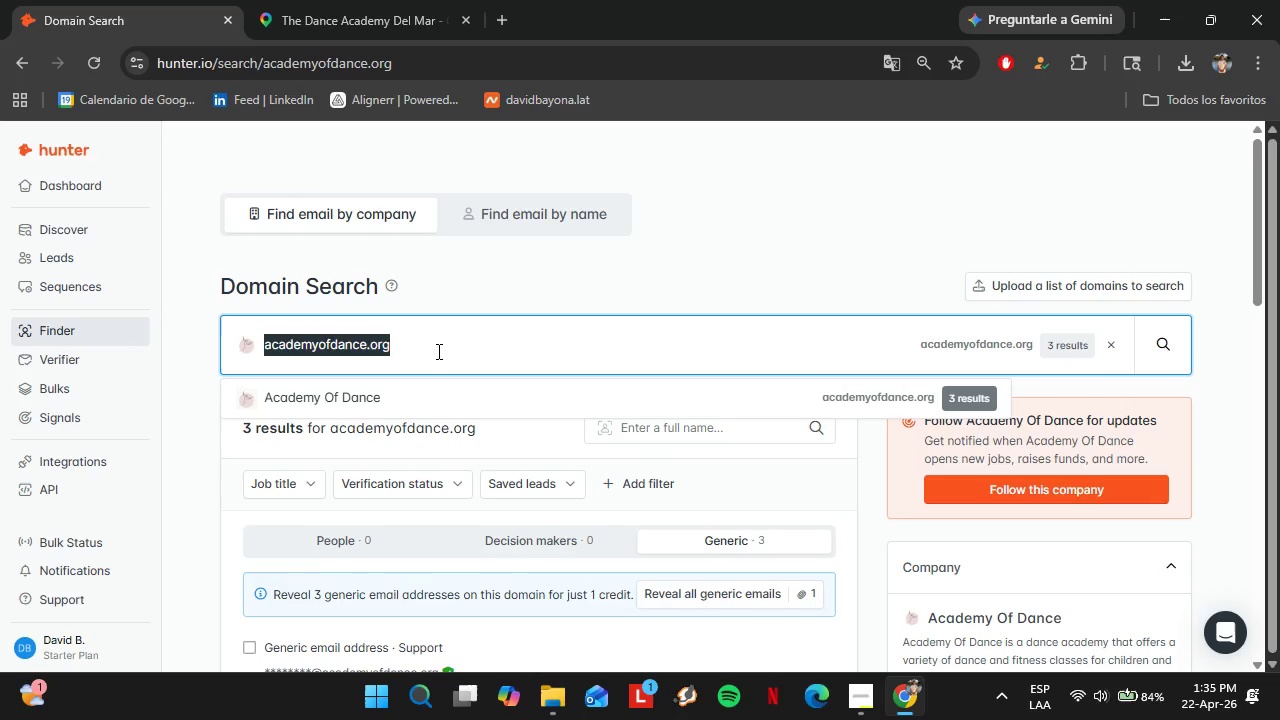 
key(Control+V)
 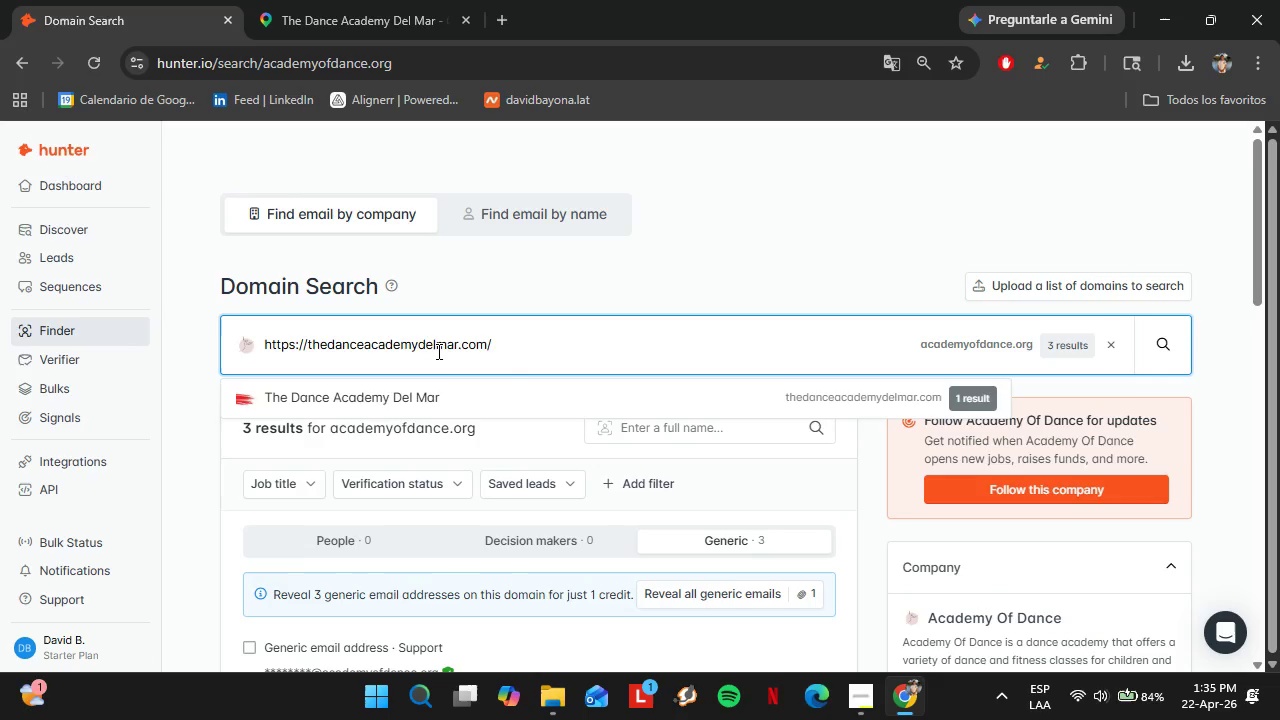 
key(Enter)
 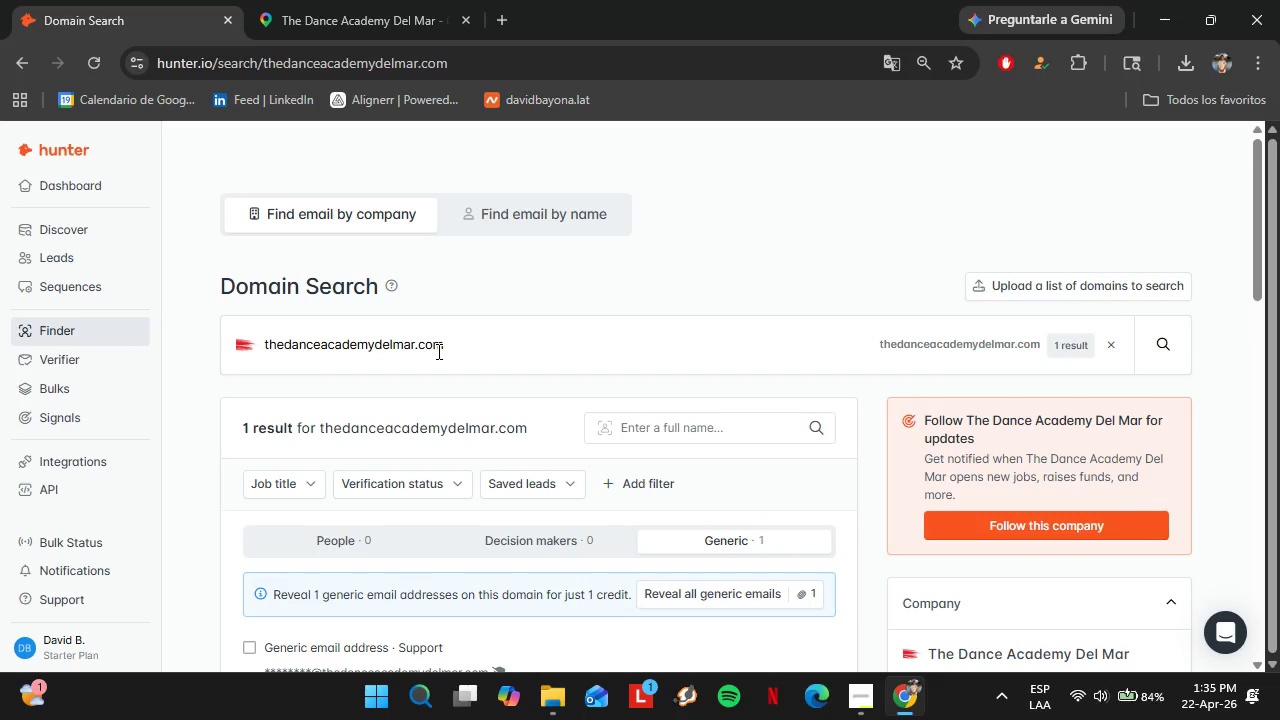 
wait(24.17)
 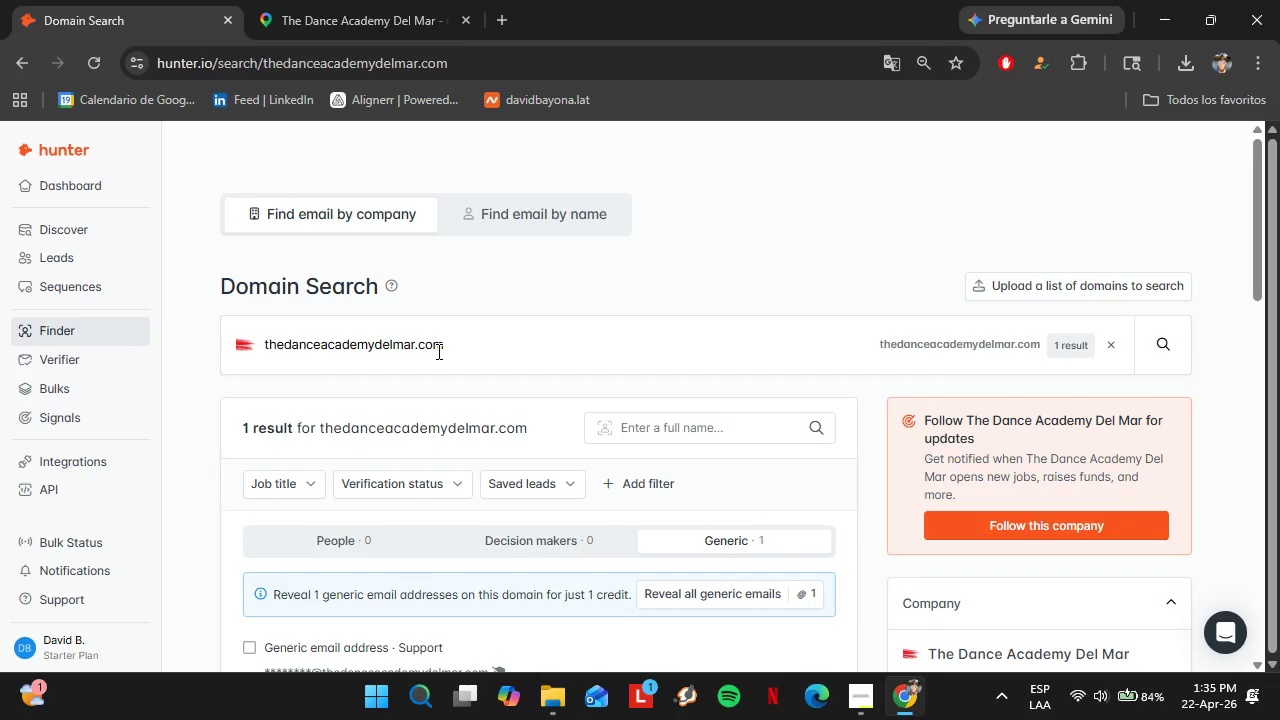 
scroll: coordinate [515, 355], scroll_direction: down, amount: 3.0
 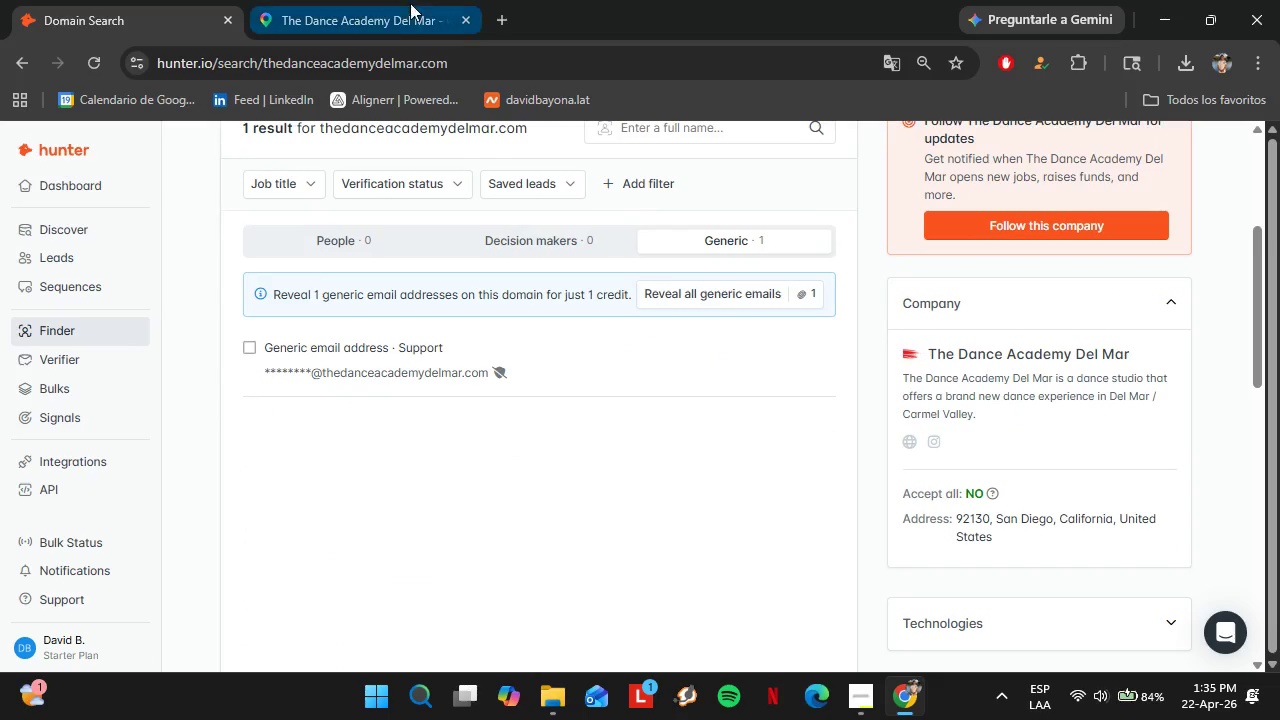 
left_click([393, 0])
 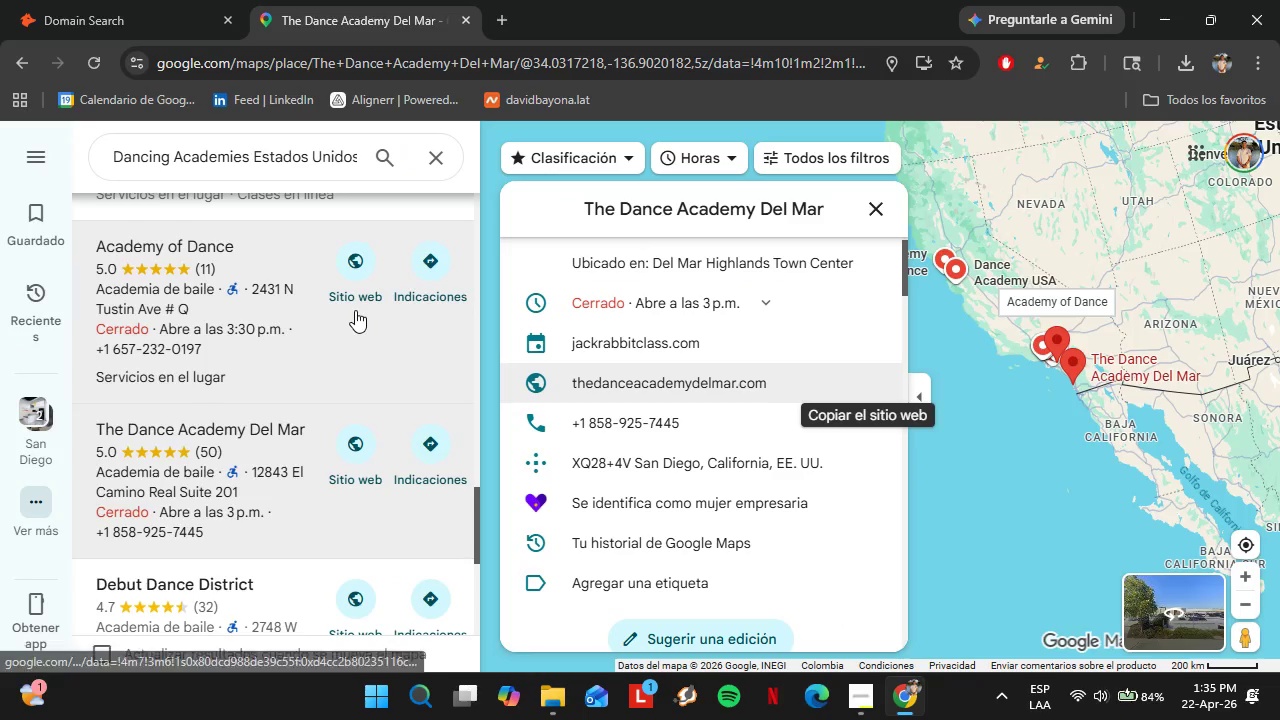 
scroll: coordinate [354, 355], scroll_direction: down, amount: 1.0
 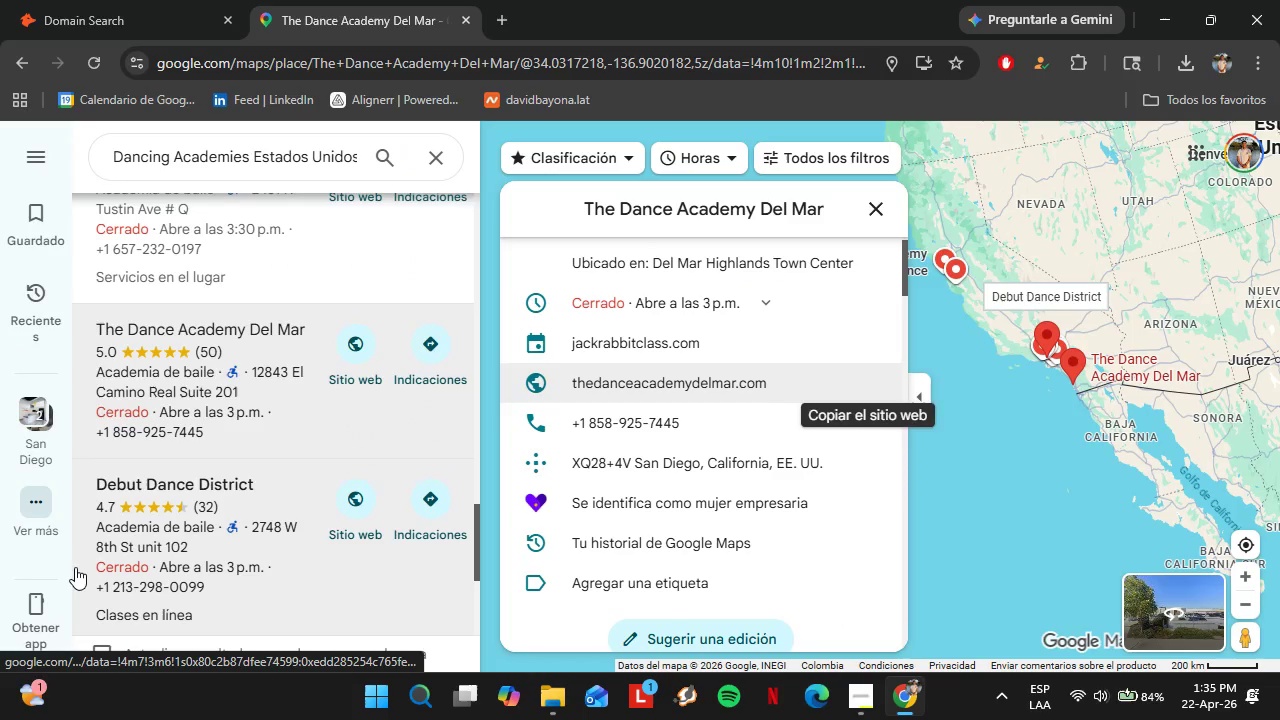 
left_click([75, 567])
 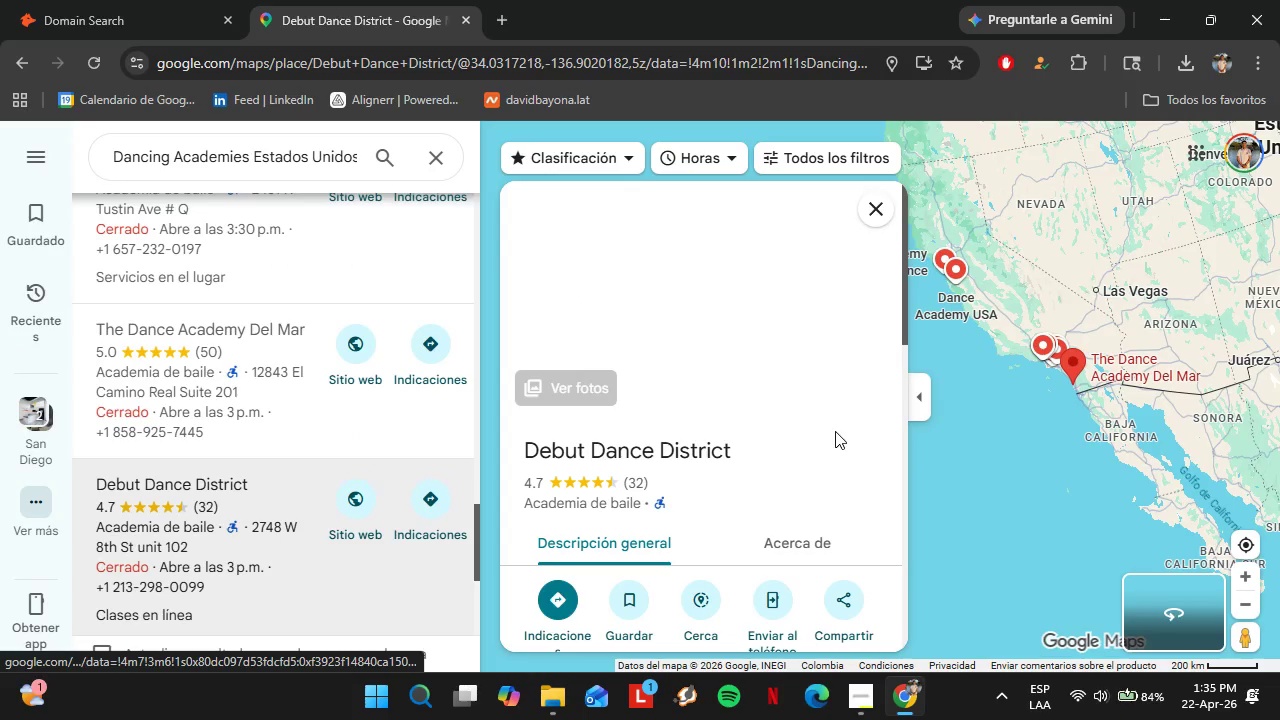 
scroll: coordinate [697, 425], scroll_direction: down, amount: 4.0
 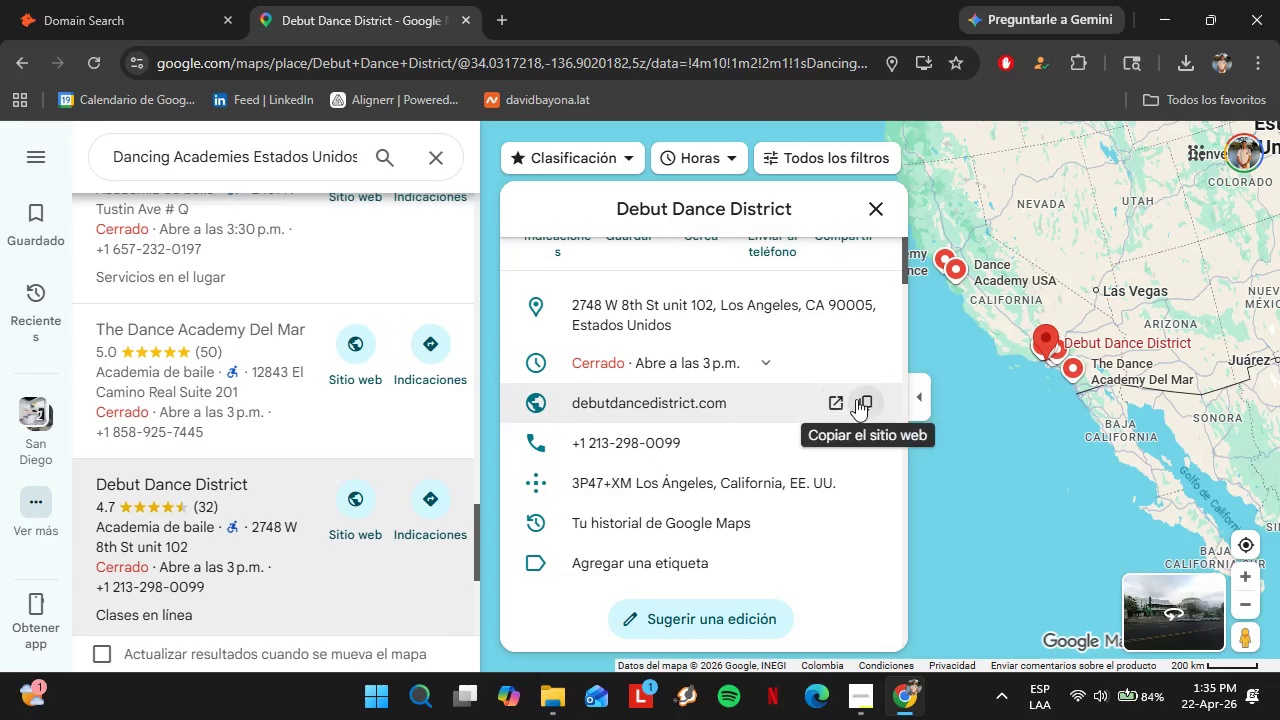 
left_click([857, 396])
 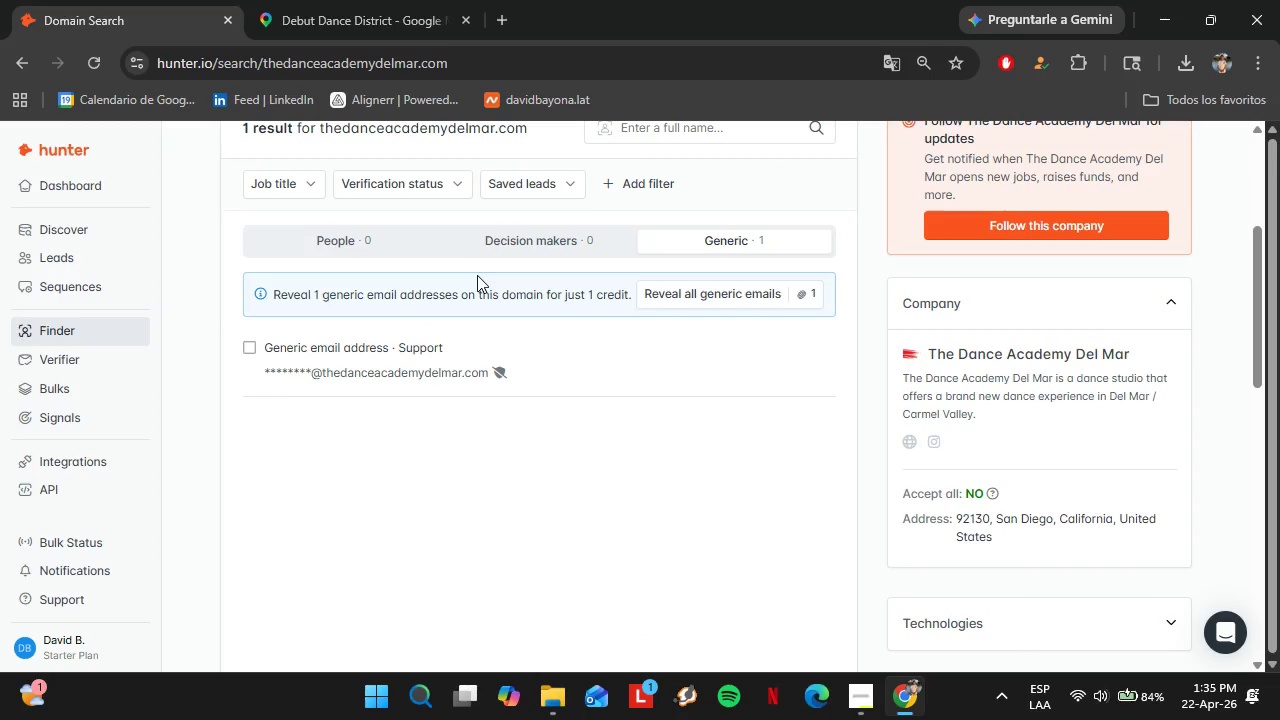 
scroll: coordinate [435, 242], scroll_direction: up, amount: 1.0
 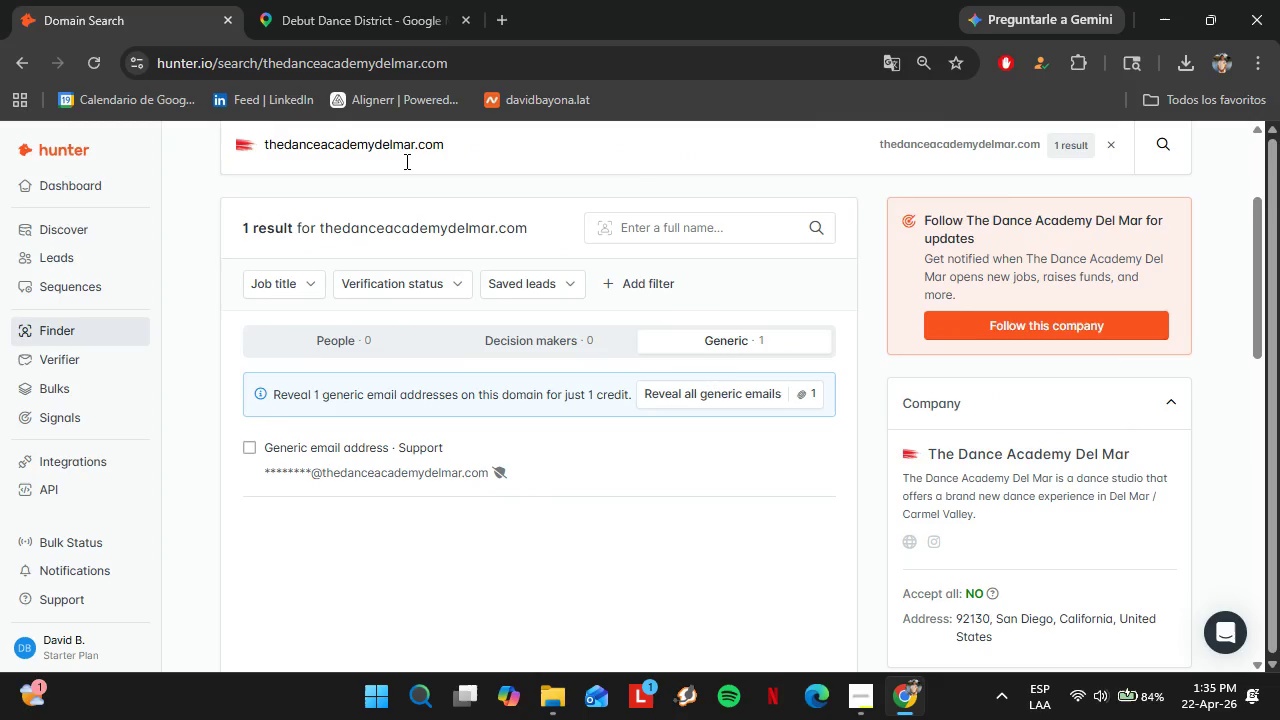 
double_click([405, 161])
 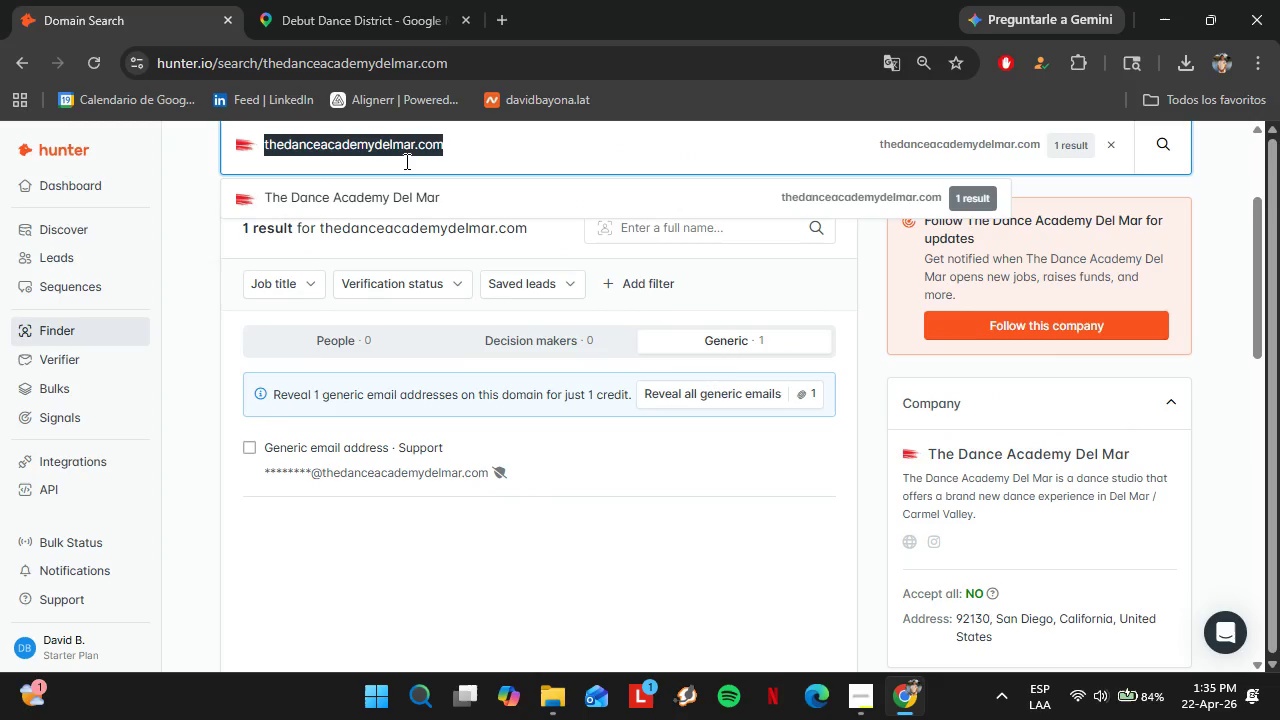 
triple_click([405, 161])
 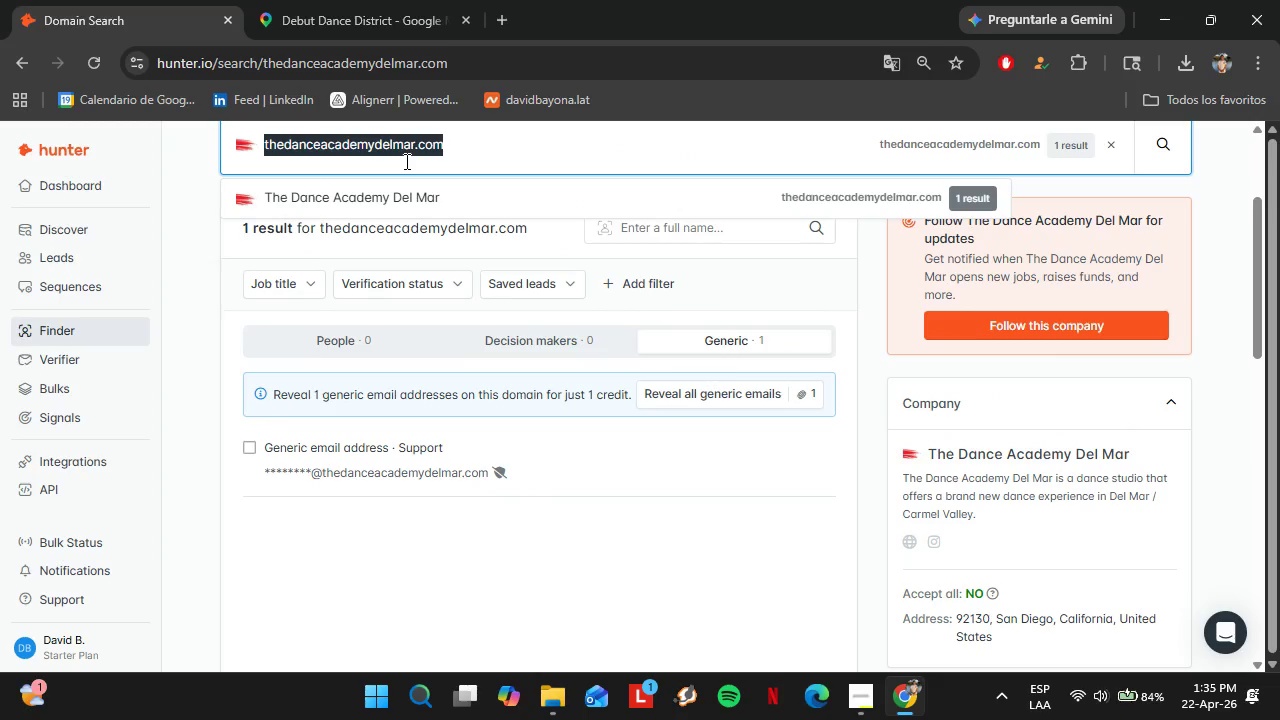 
triple_click([405, 161])
 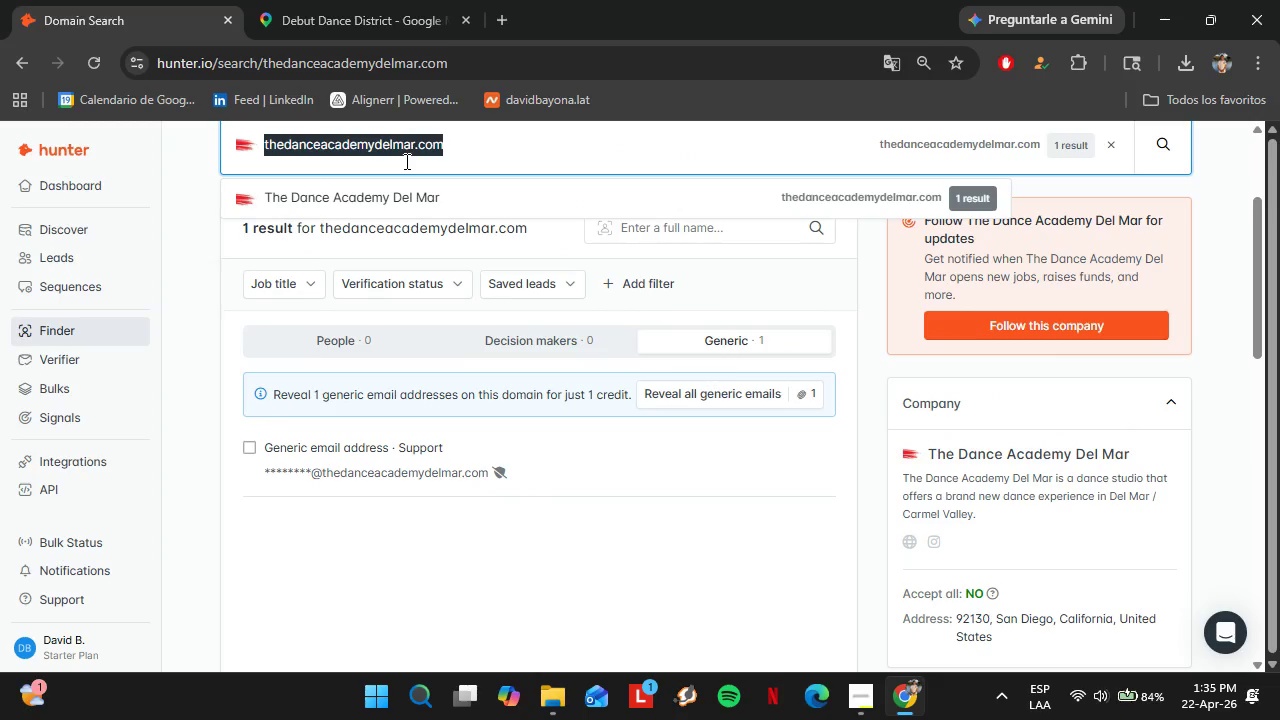 
key(Control+C)
 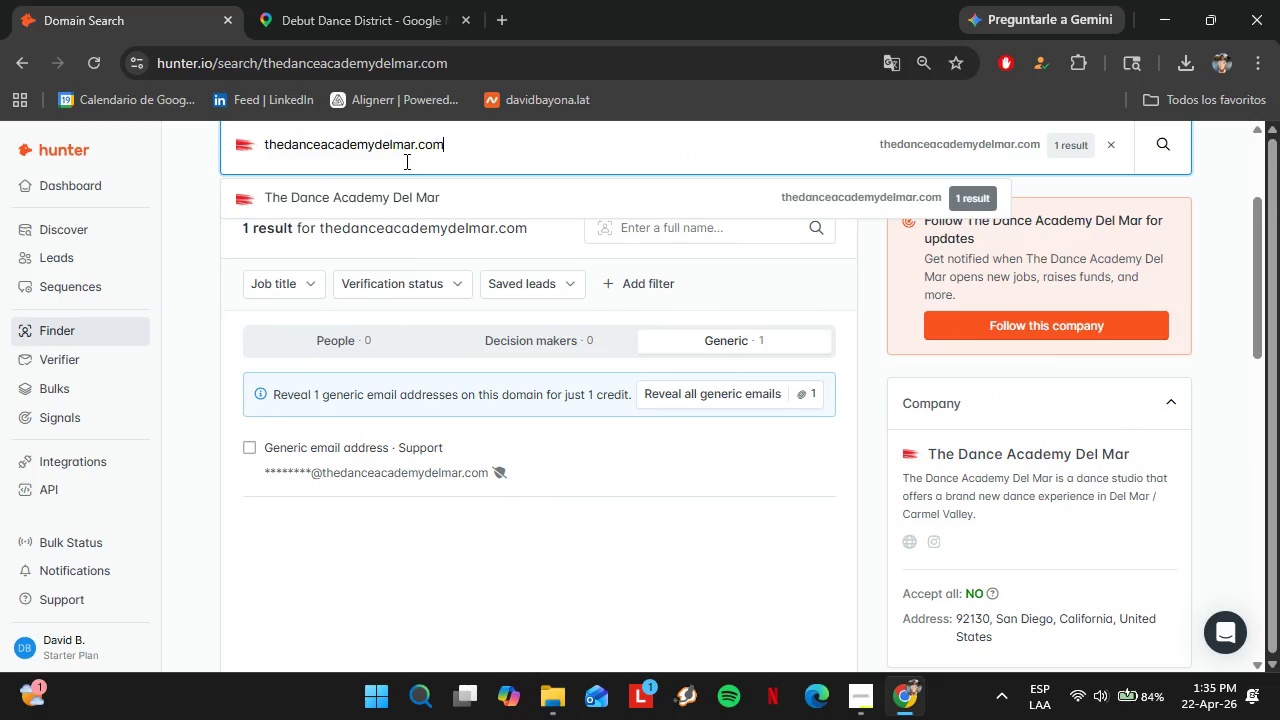 
key(Control+V)
 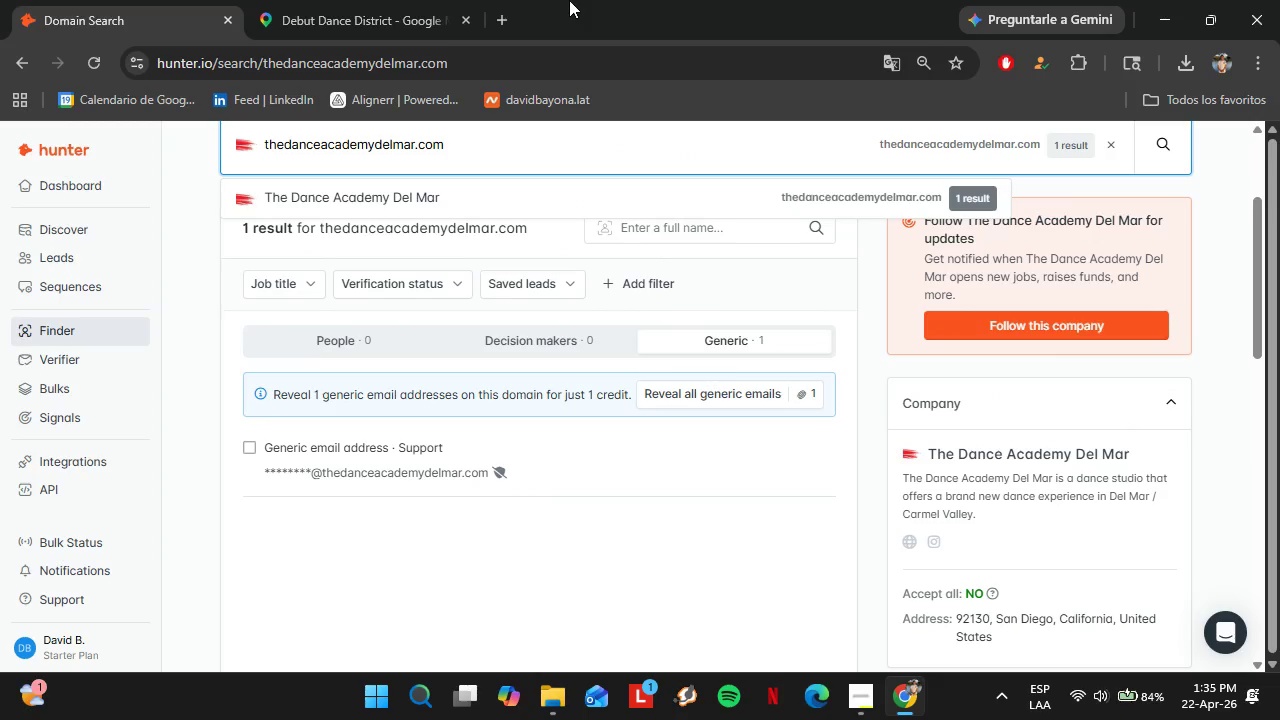 
left_click([448, 0])
 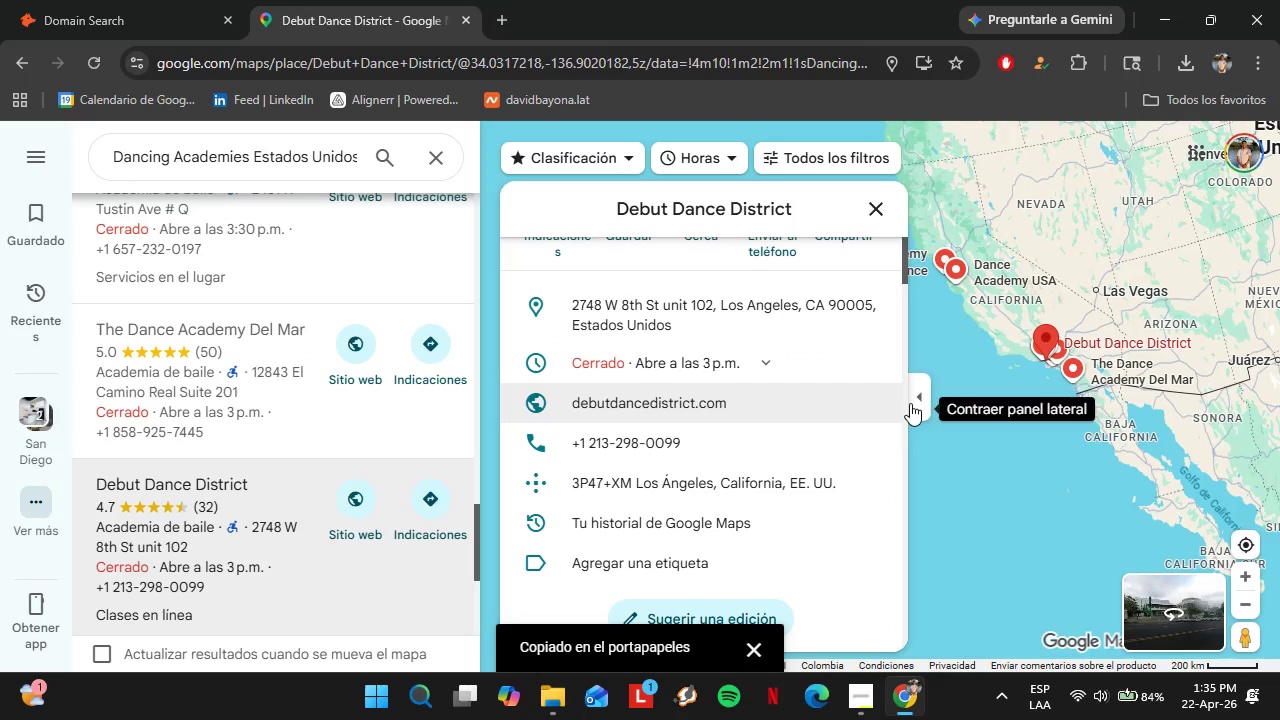 
left_click([862, 403])
 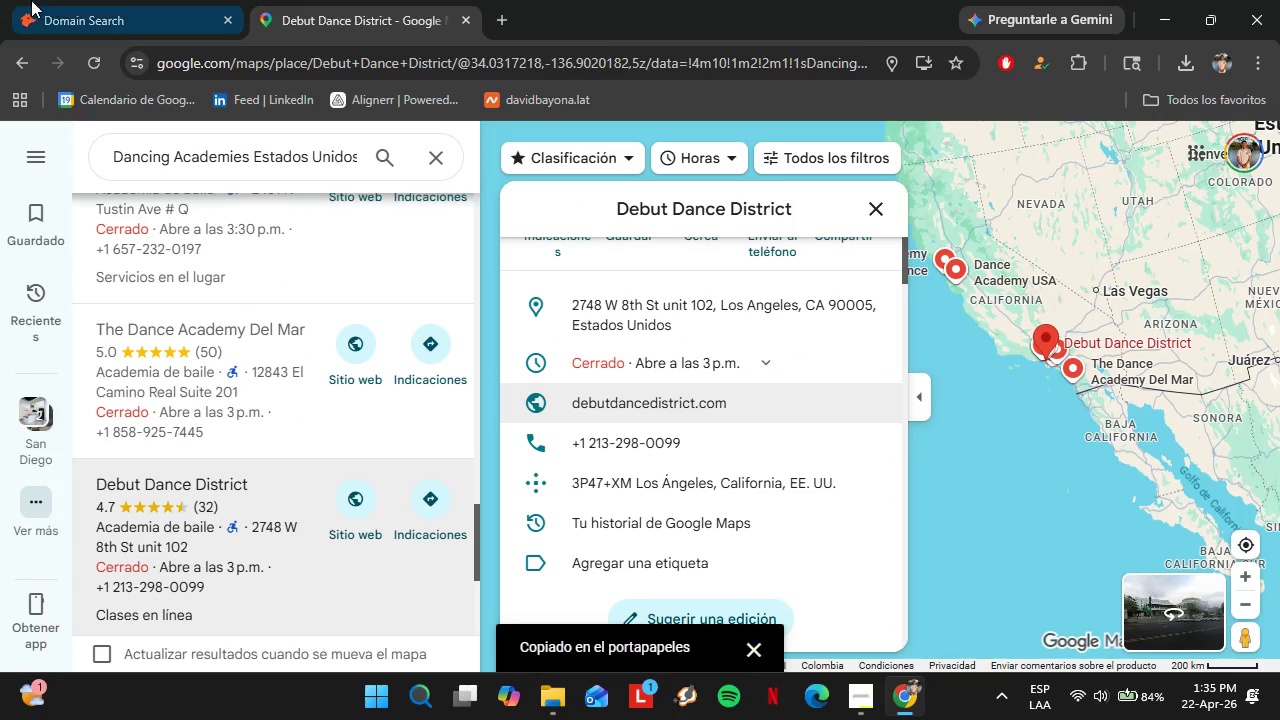 
left_click([29, 0])
 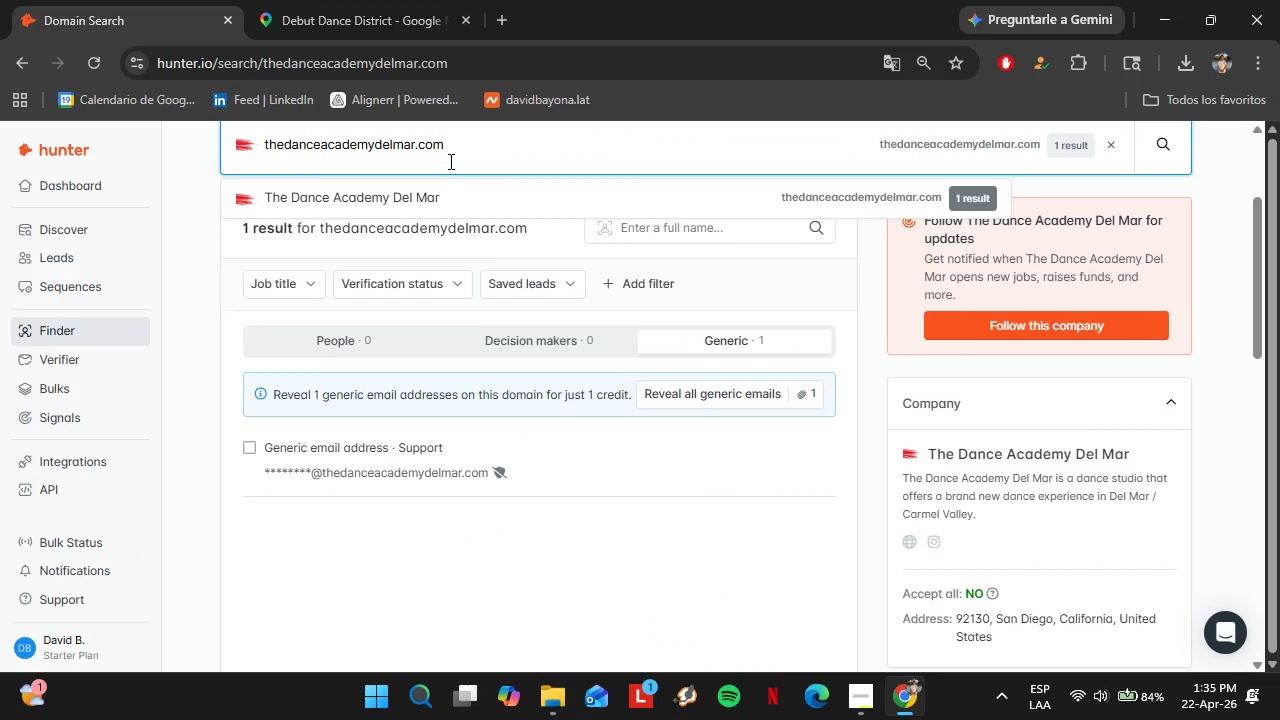 
double_click([449, 161])
 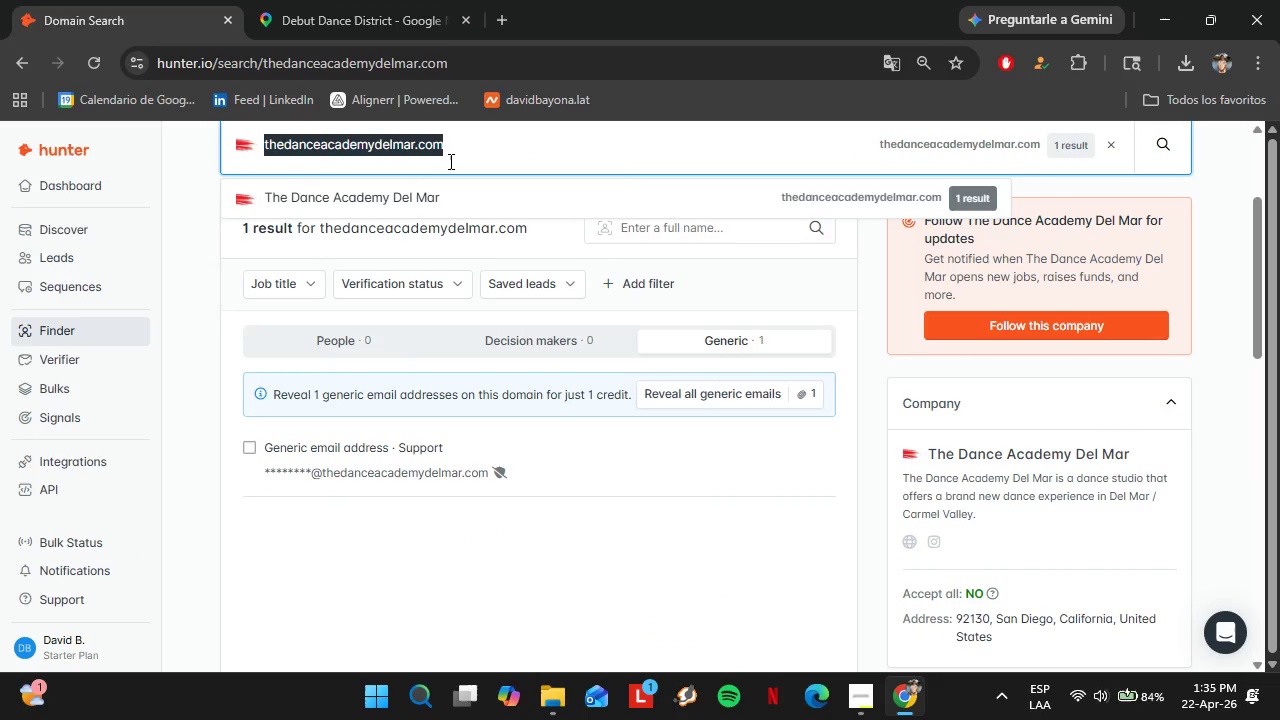 
triple_click([449, 161])
 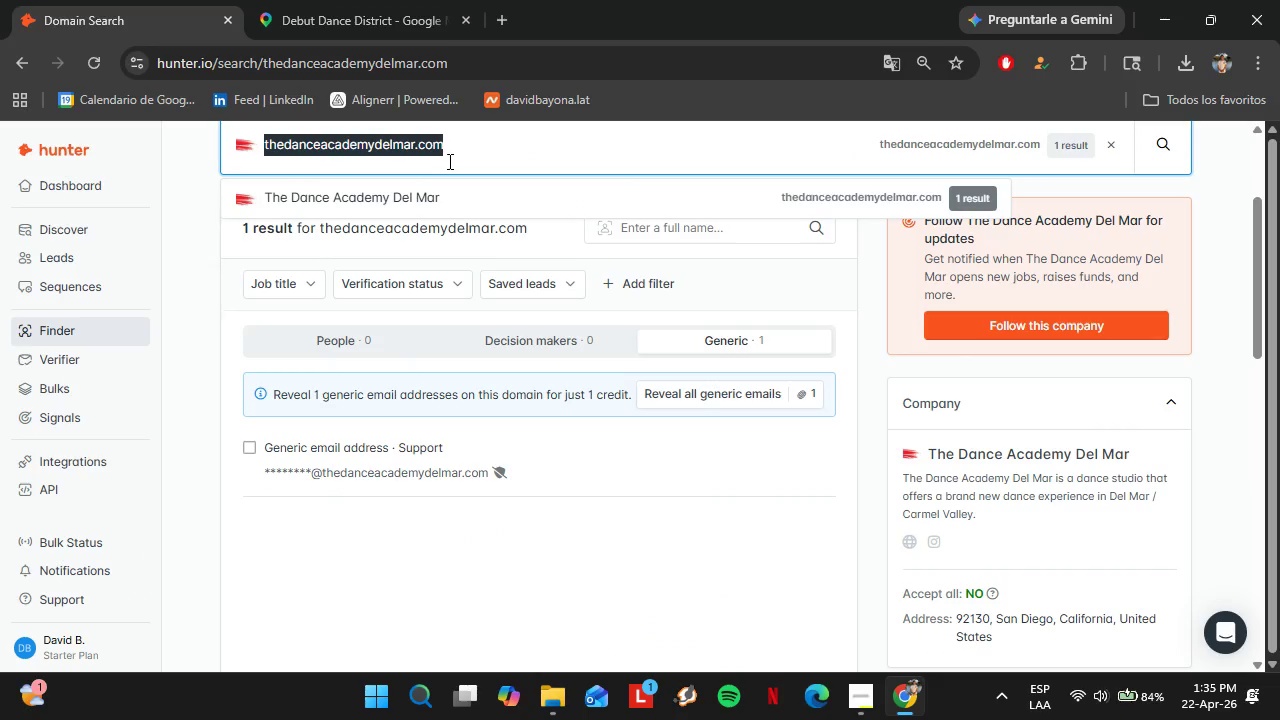 
triple_click([449, 161])
 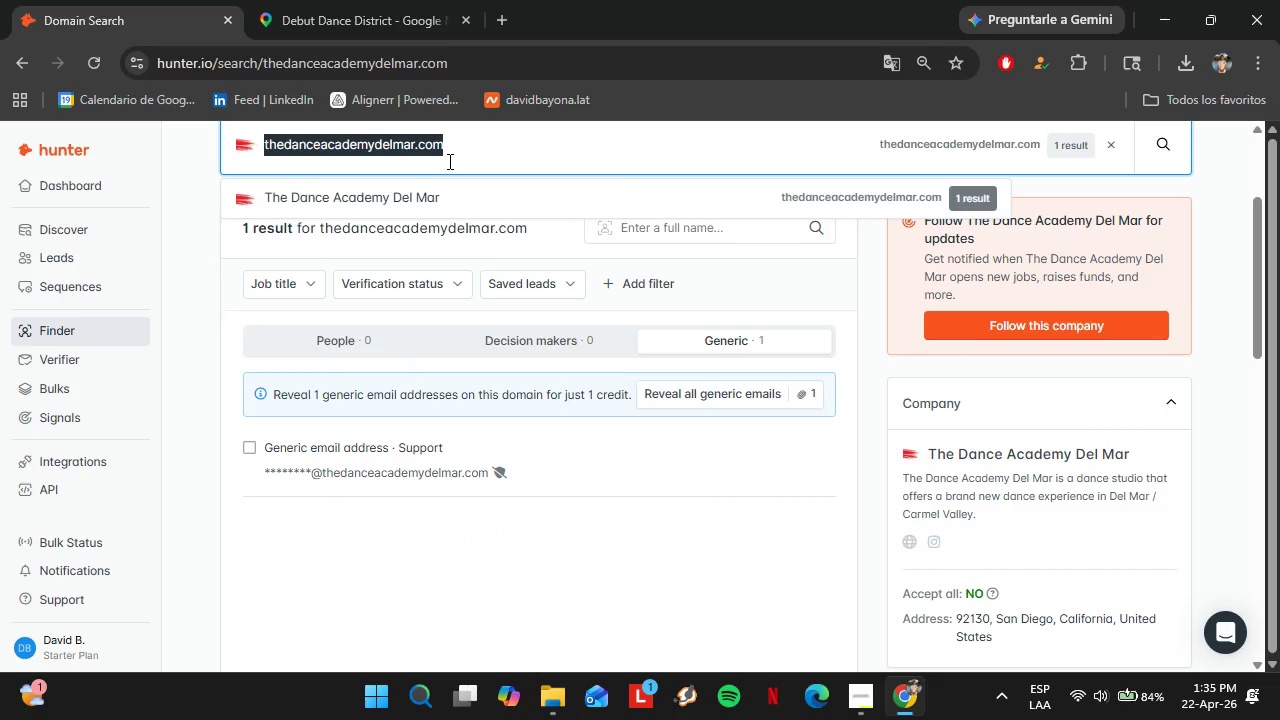 
key(Control+V)
 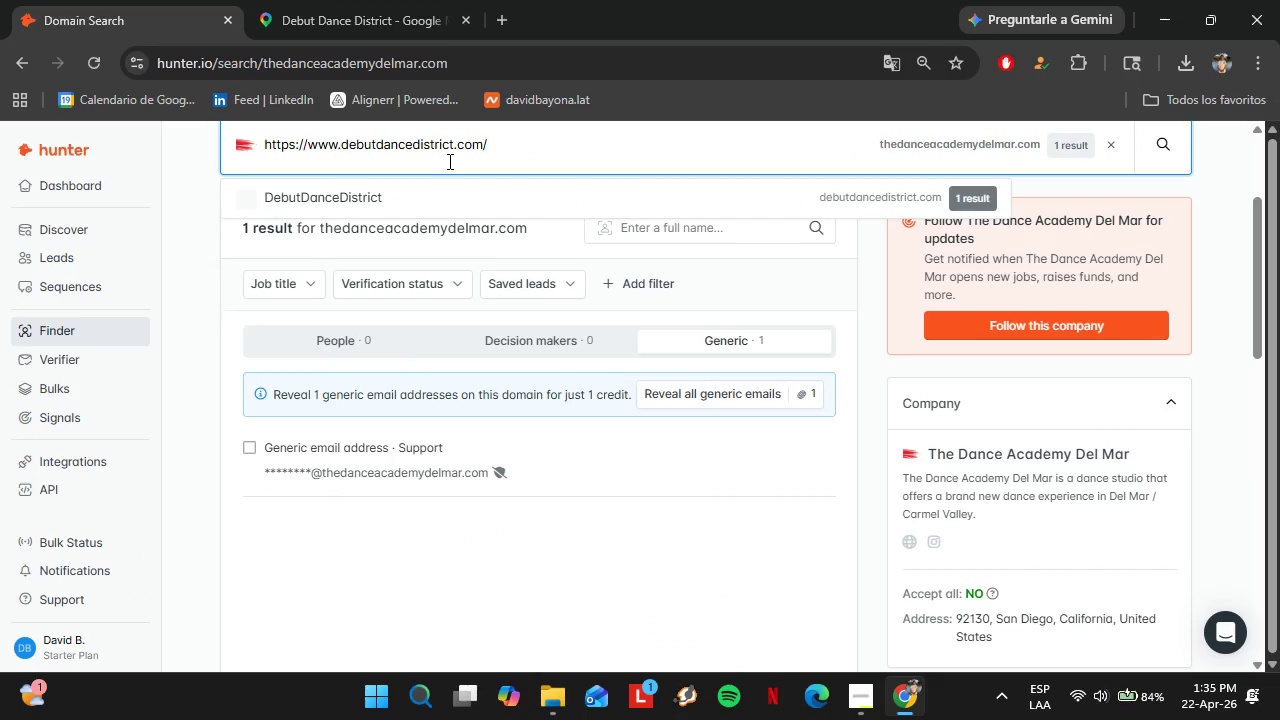 
key(Enter)
 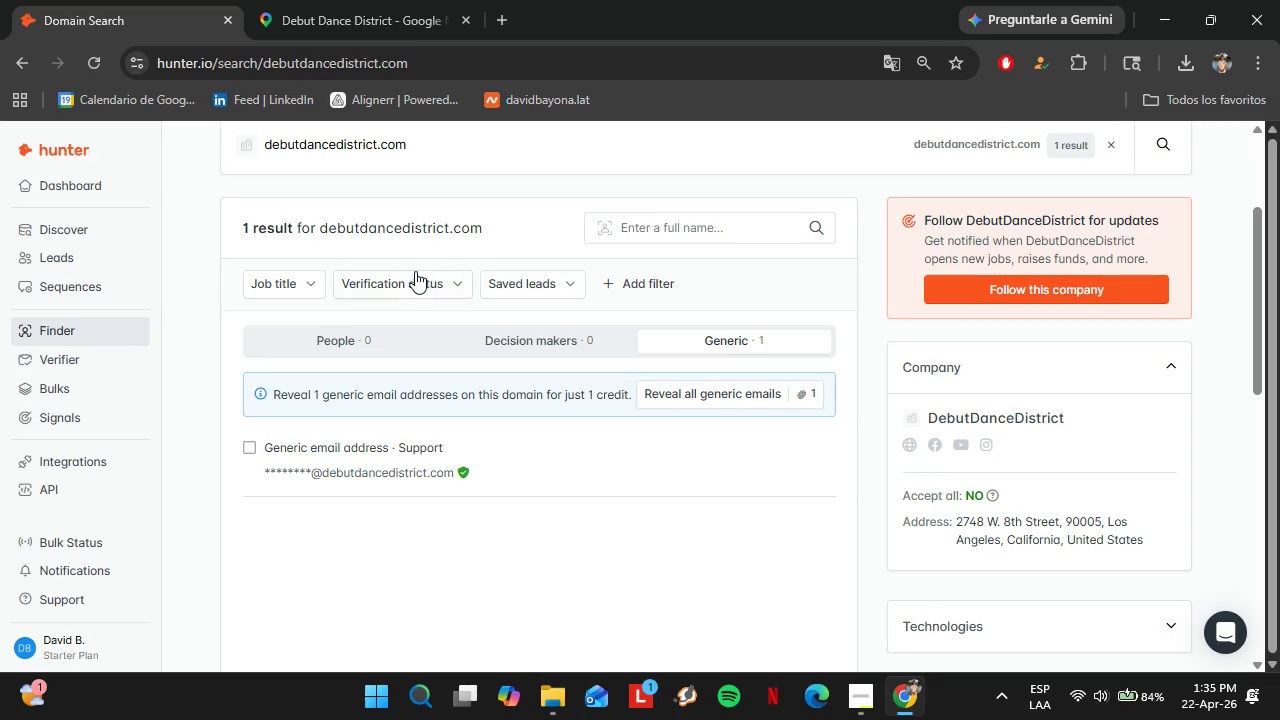 
left_click([312, 3])
 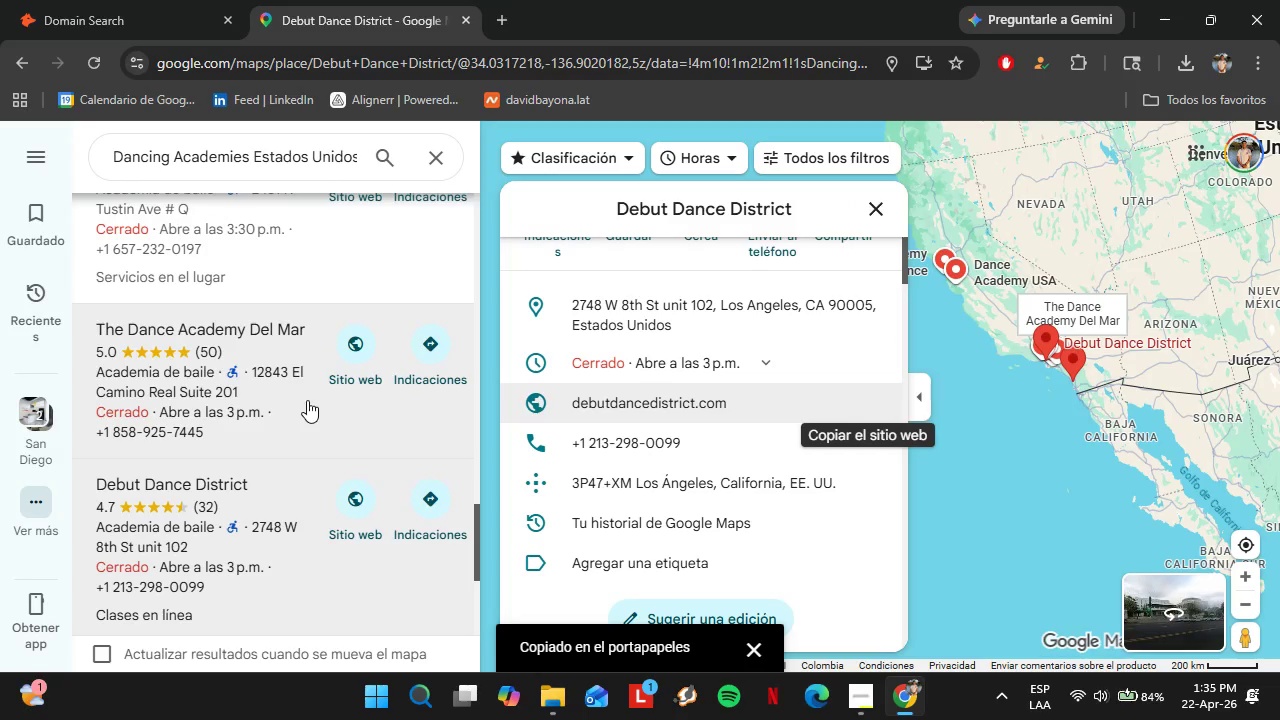 
scroll: coordinate [256, 447], scroll_direction: down, amount: 2.0
 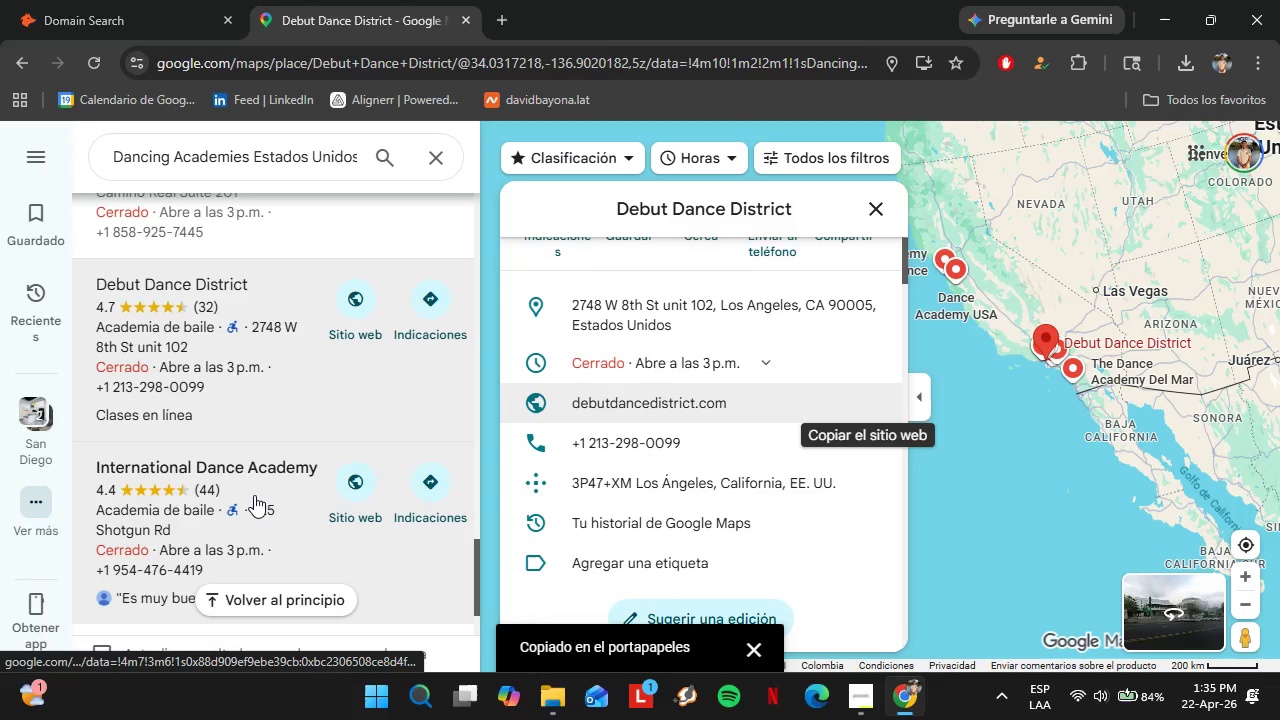 
left_click([254, 495])
 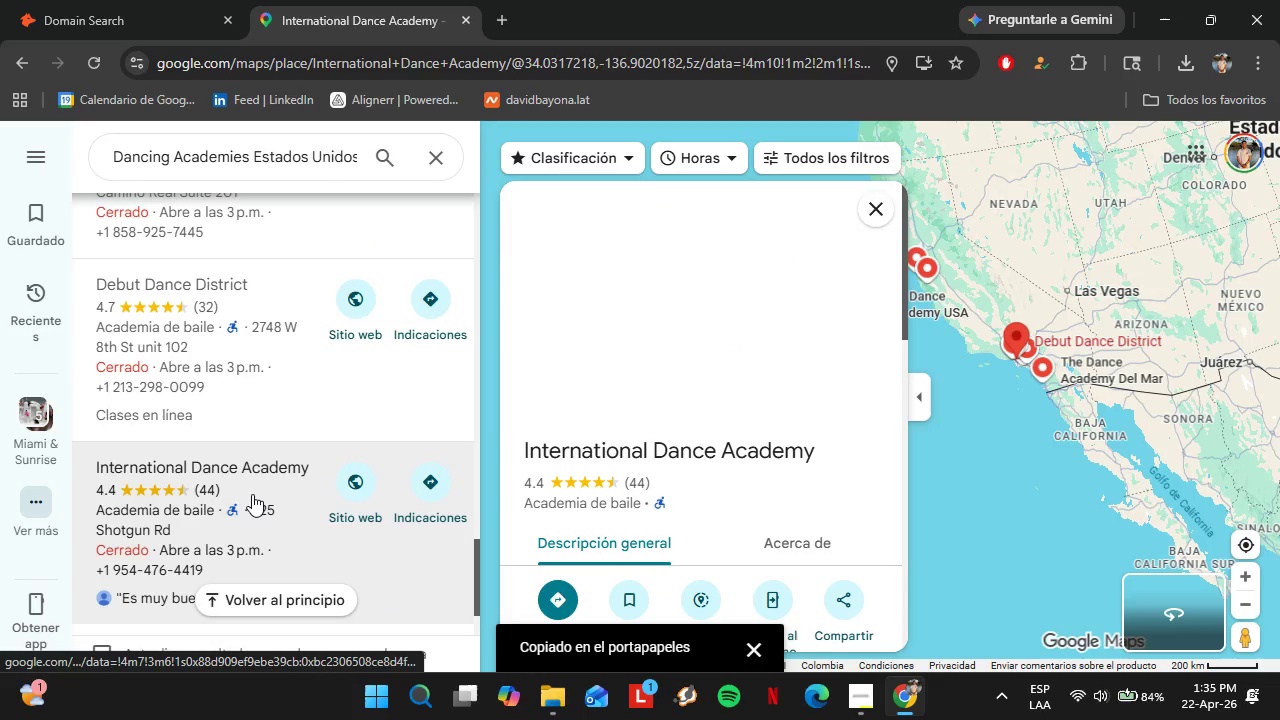 
scroll: coordinate [804, 434], scroll_direction: down, amount: 1.0
 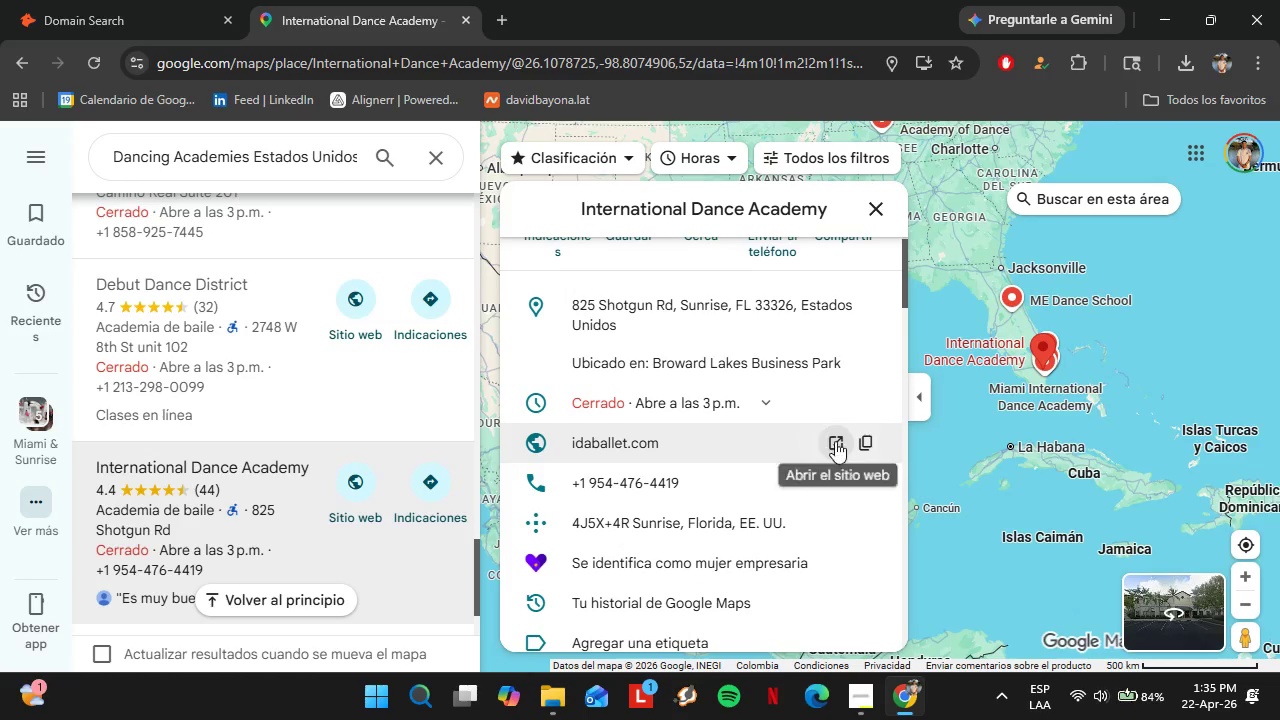 
left_click([858, 451])
 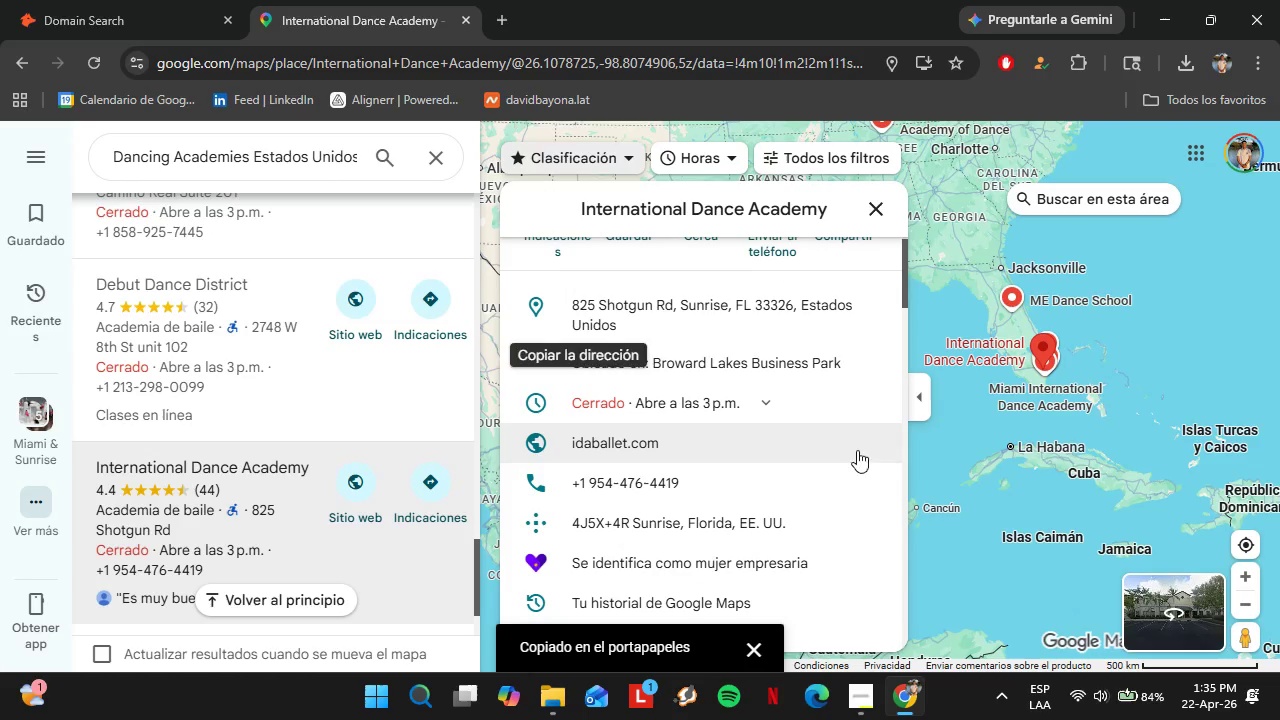 
left_click([136, 0])
 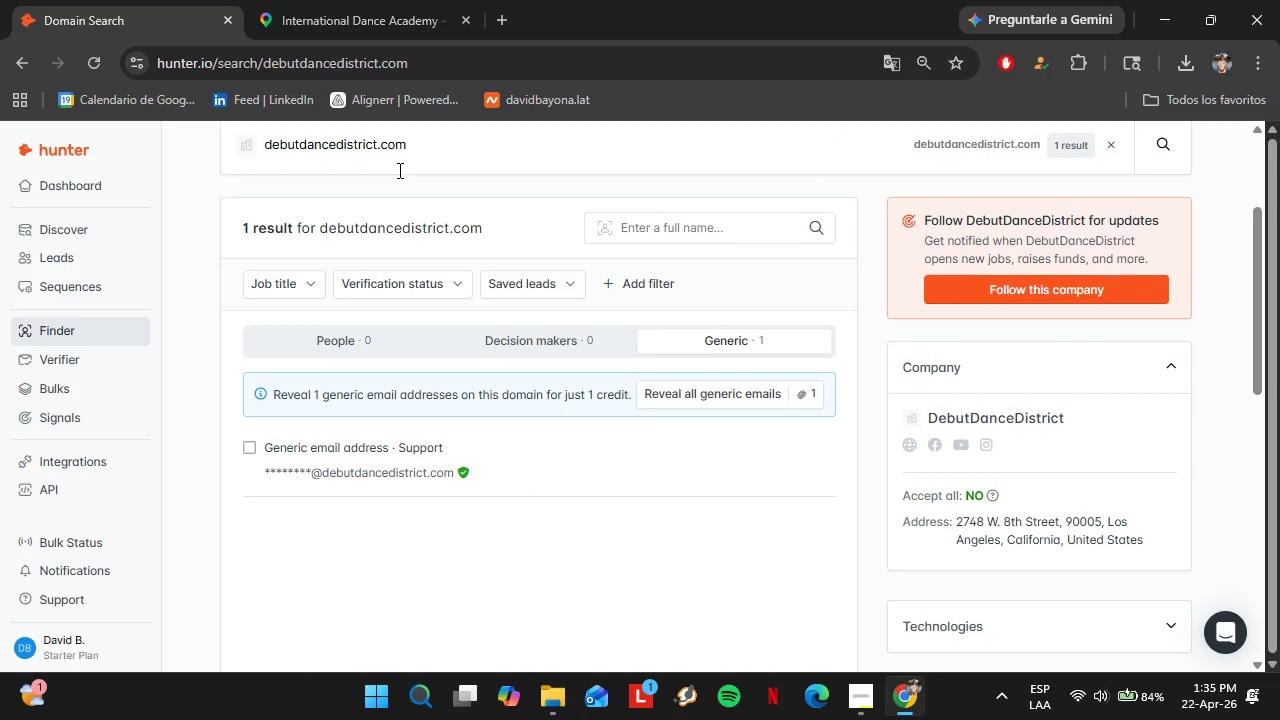 
scroll: coordinate [398, 169], scroll_direction: up, amount: 1.0
 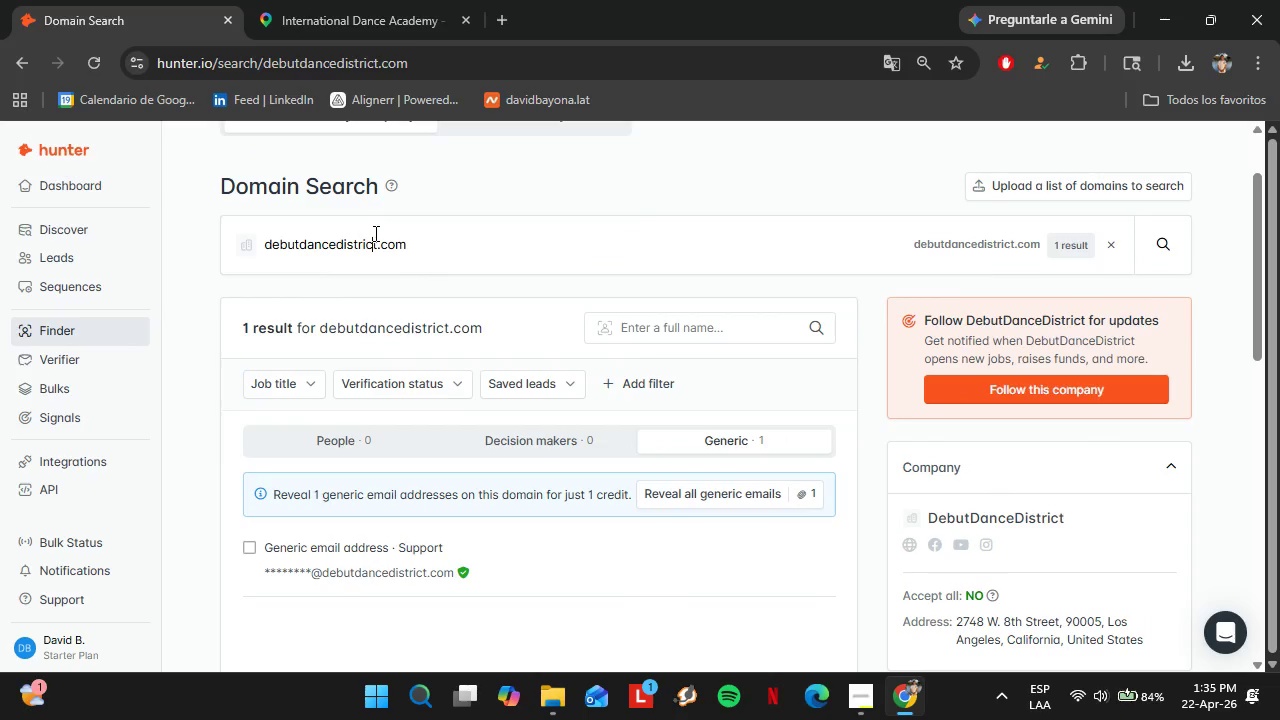 
double_click([374, 233])
 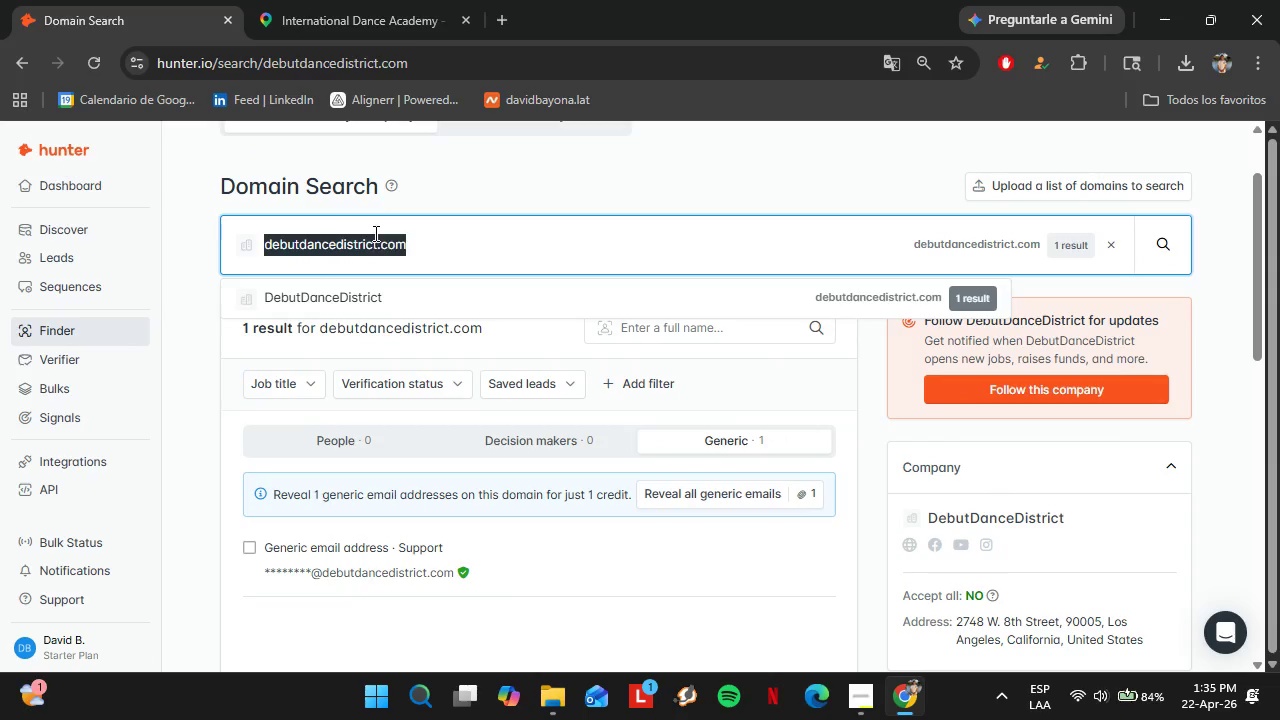 
triple_click([374, 233])
 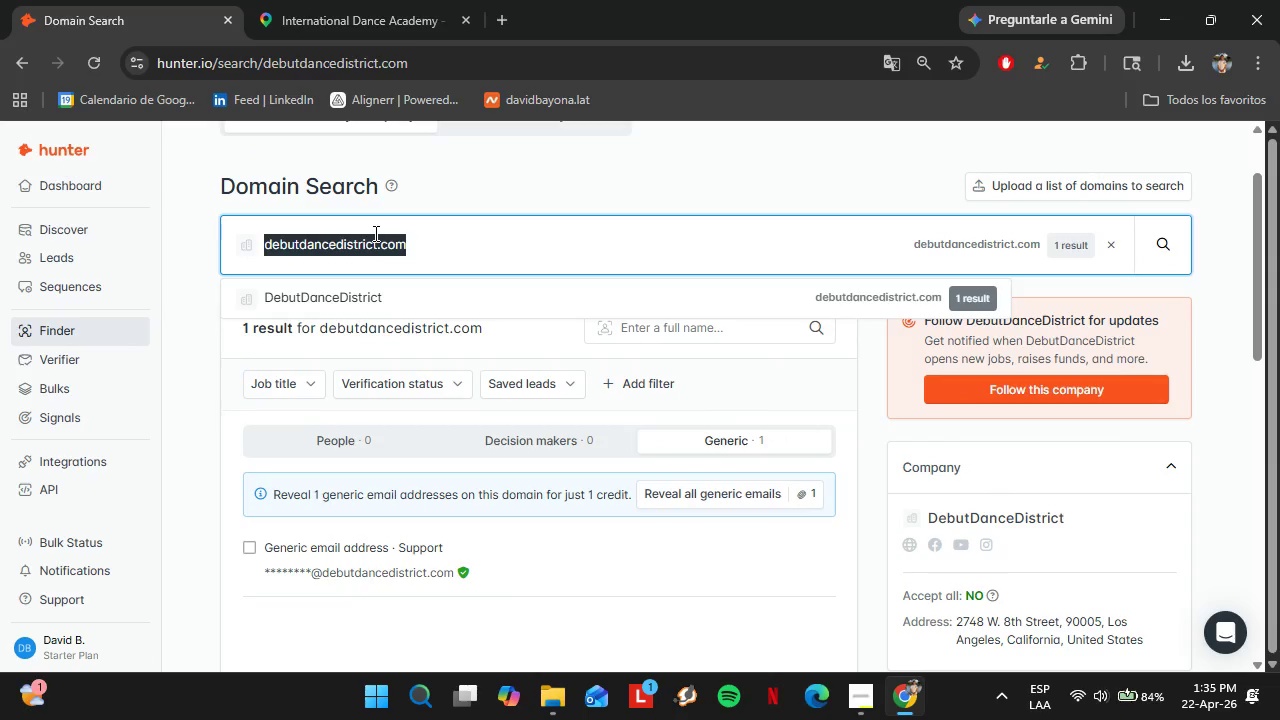 
key(Control+V)
 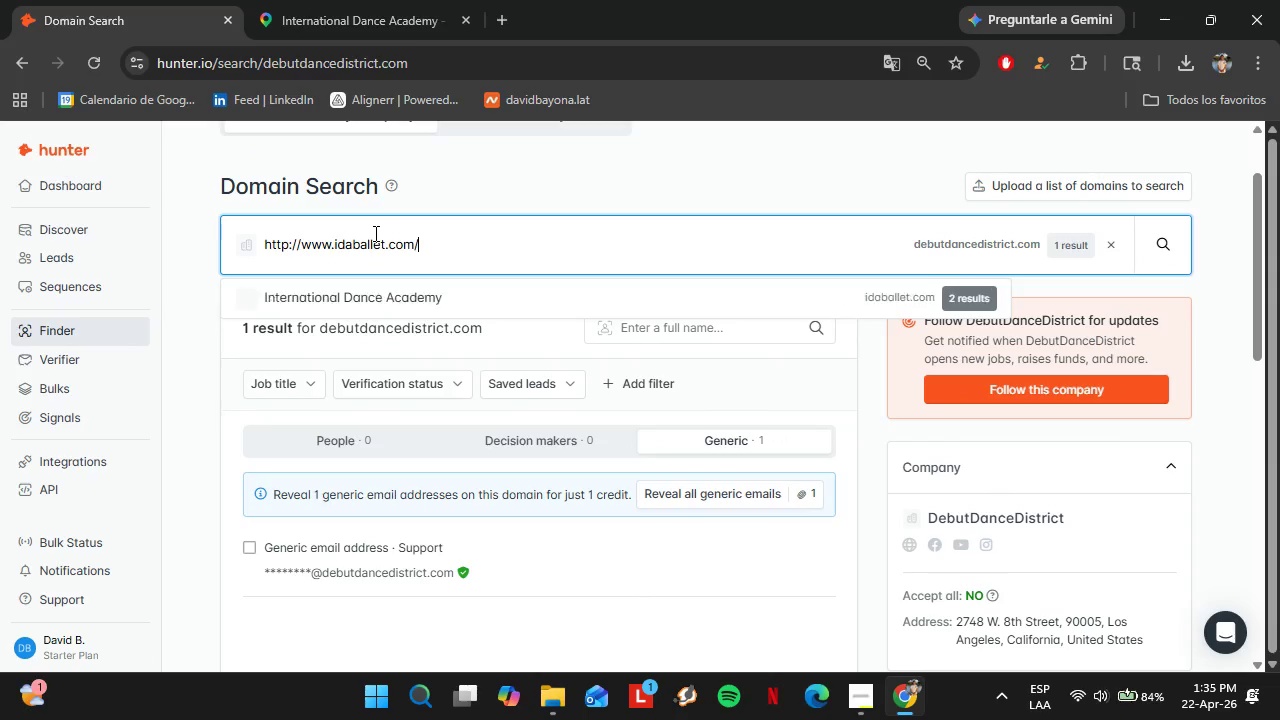 
key(Enter)
 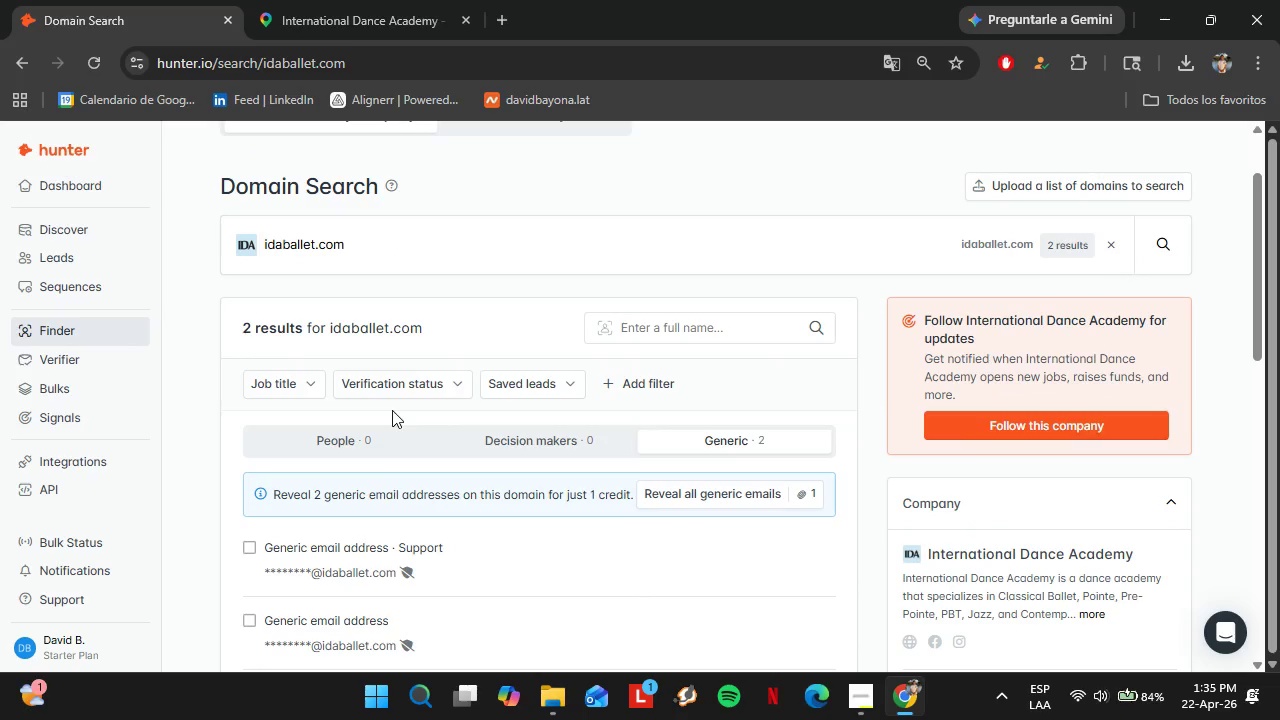 
left_click([265, 0])
 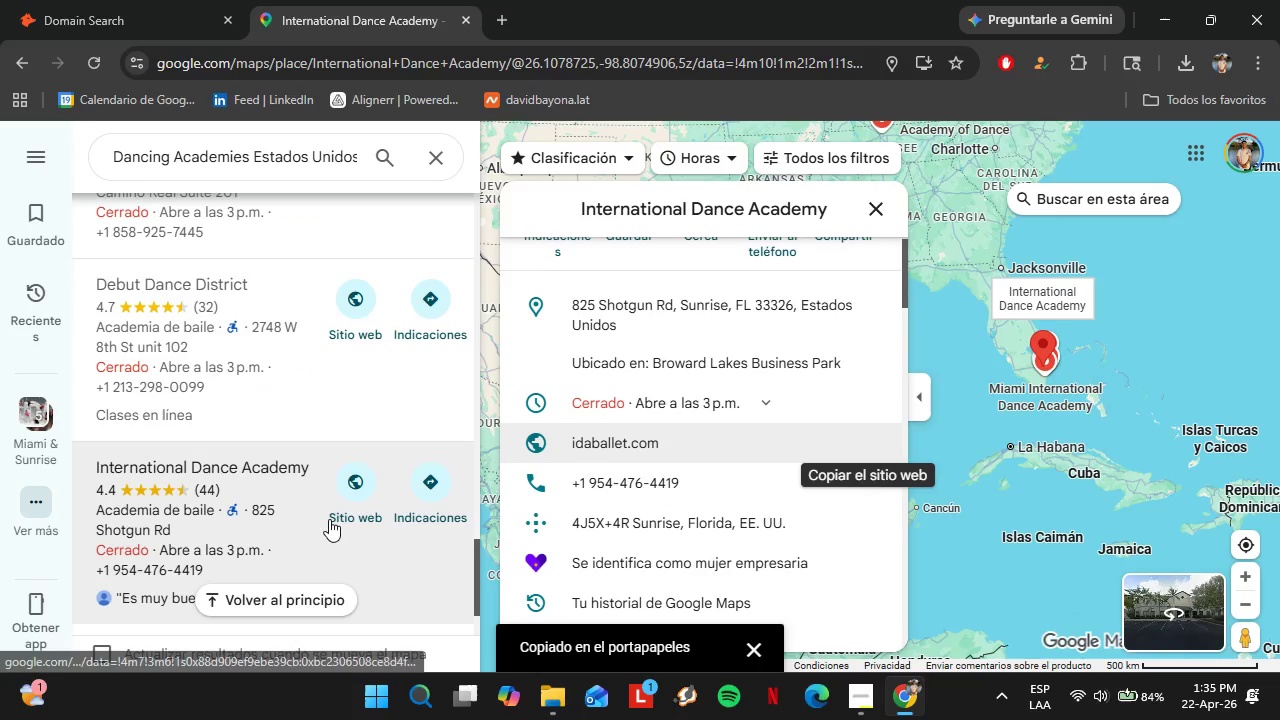 
scroll: coordinate [307, 459], scroll_direction: down, amount: 3.0
 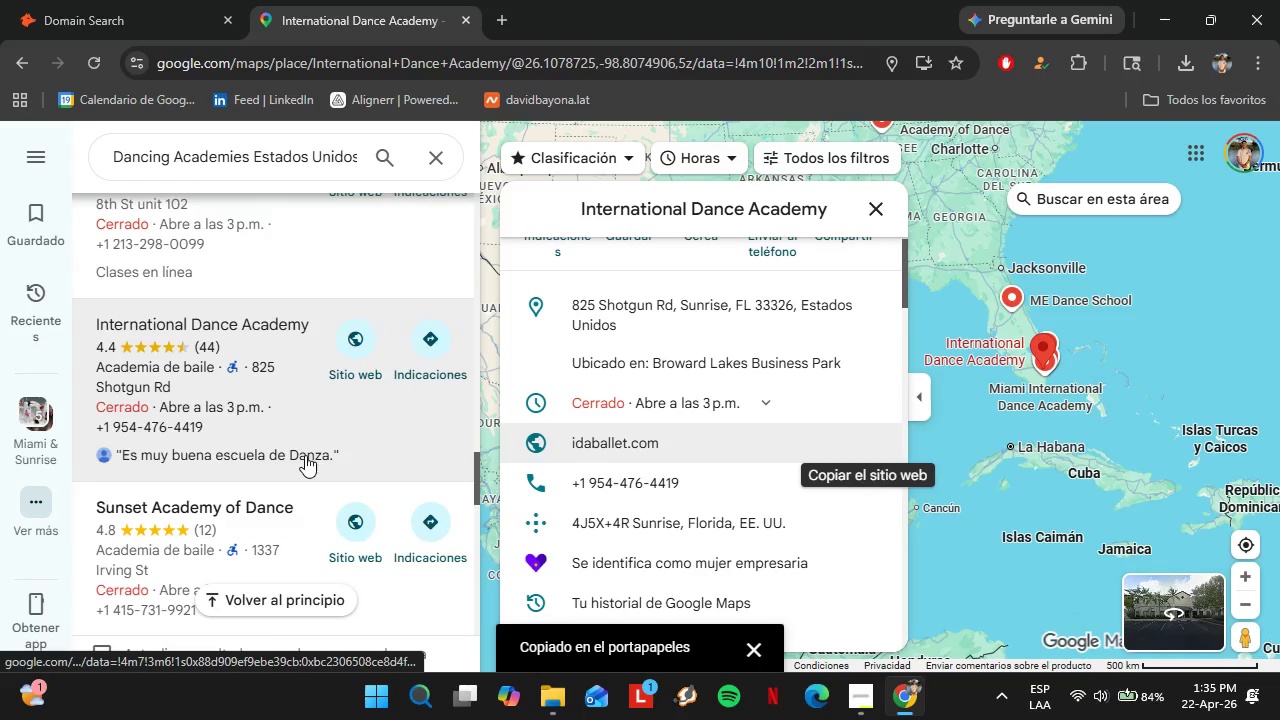 
left_click([157, 362])
 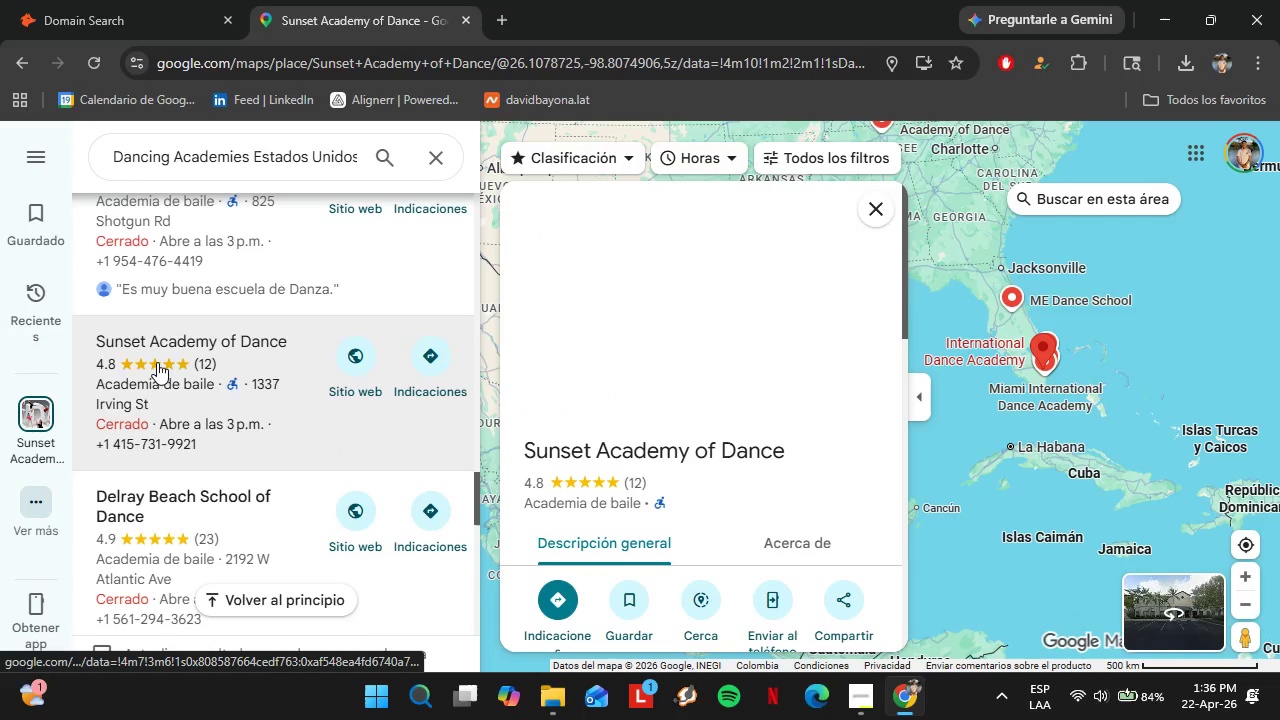 
scroll: coordinate [864, 432], scroll_direction: down, amount: 4.0
 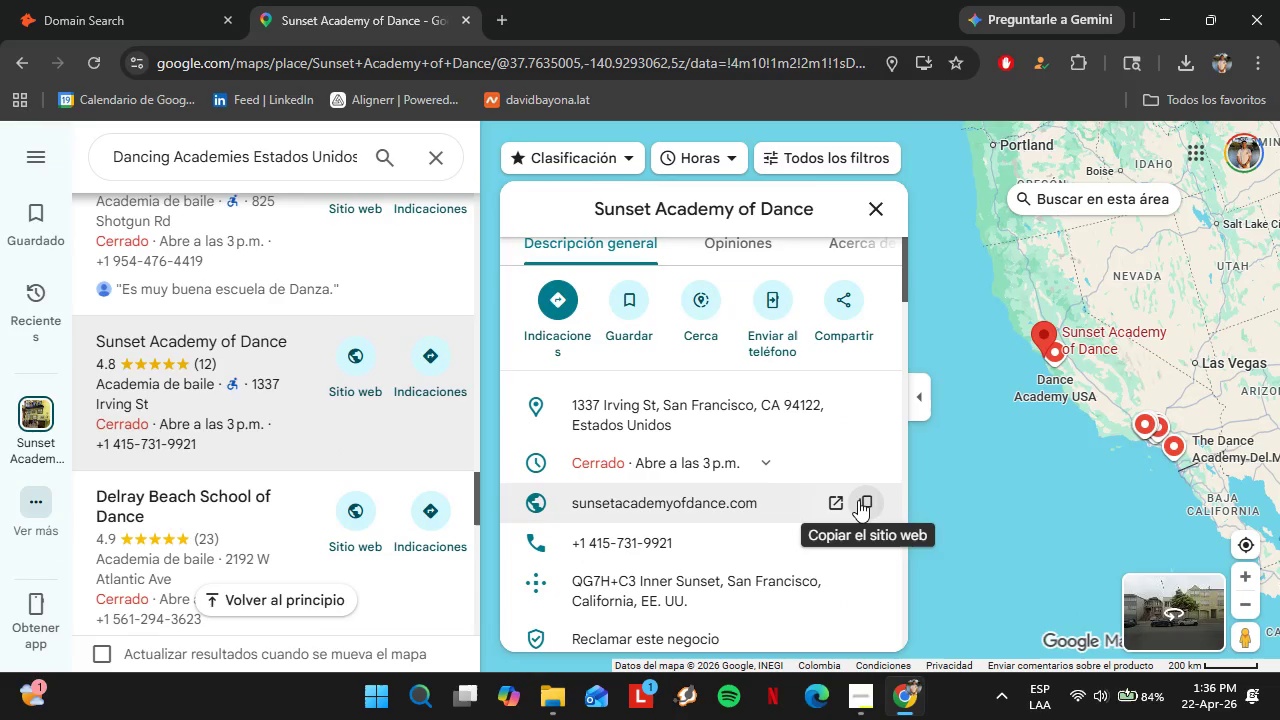 
left_click([859, 498])
 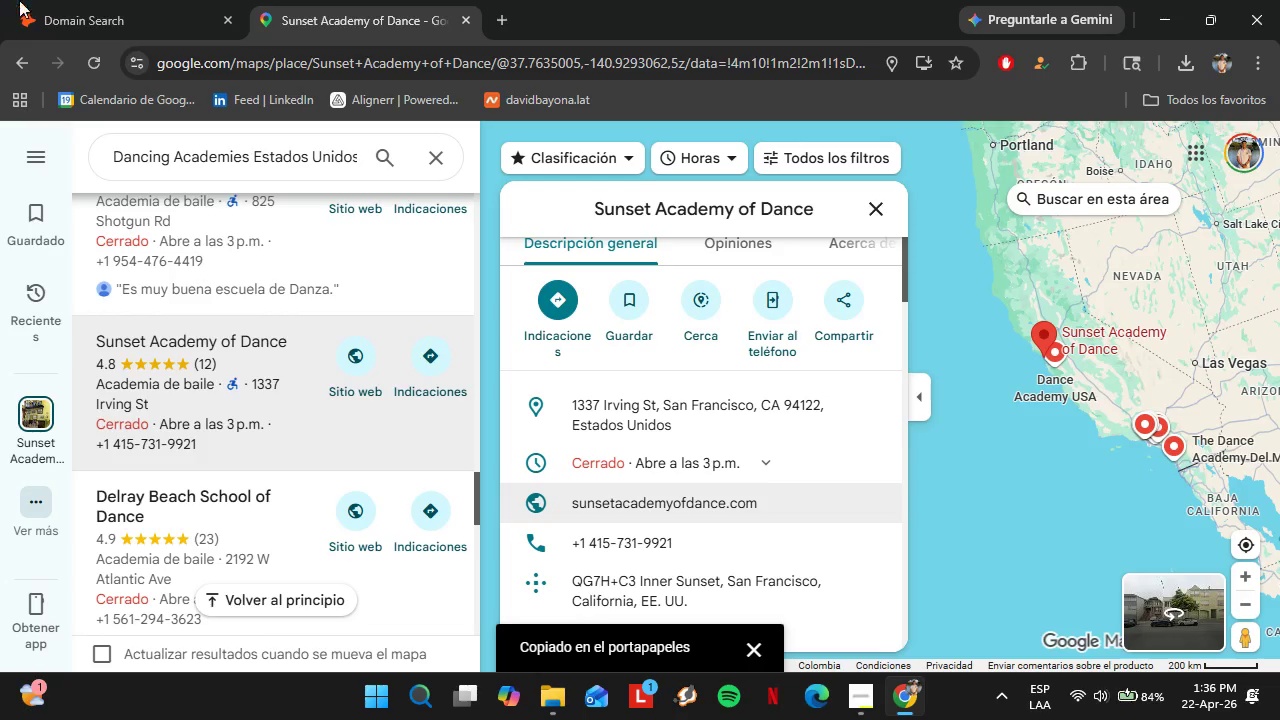 
left_click([52, 0])
 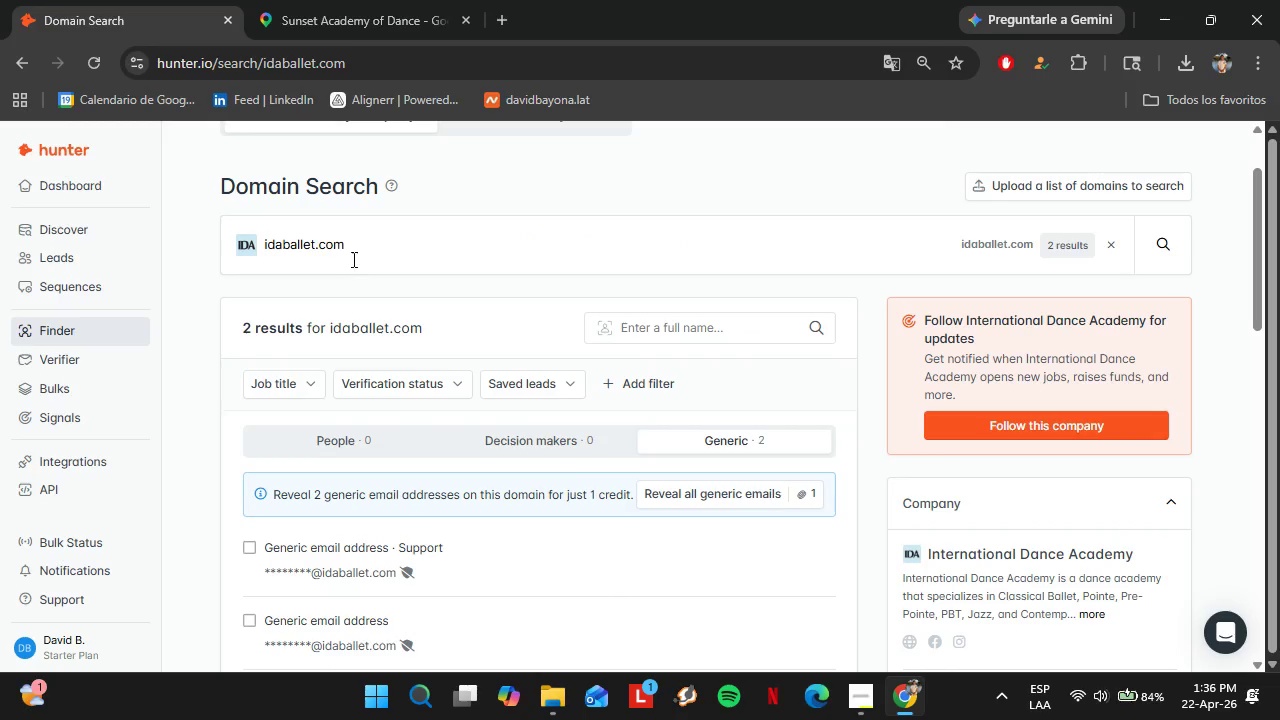 
double_click([352, 258])
 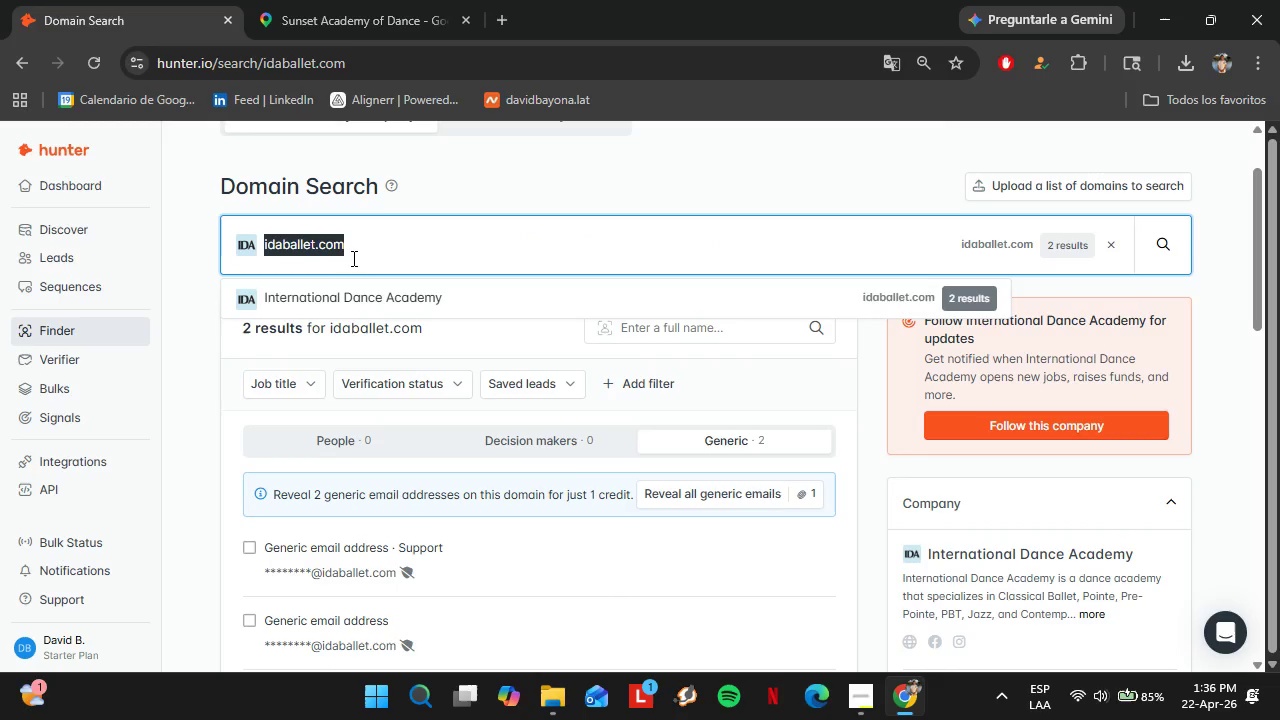 
triple_click([352, 258])
 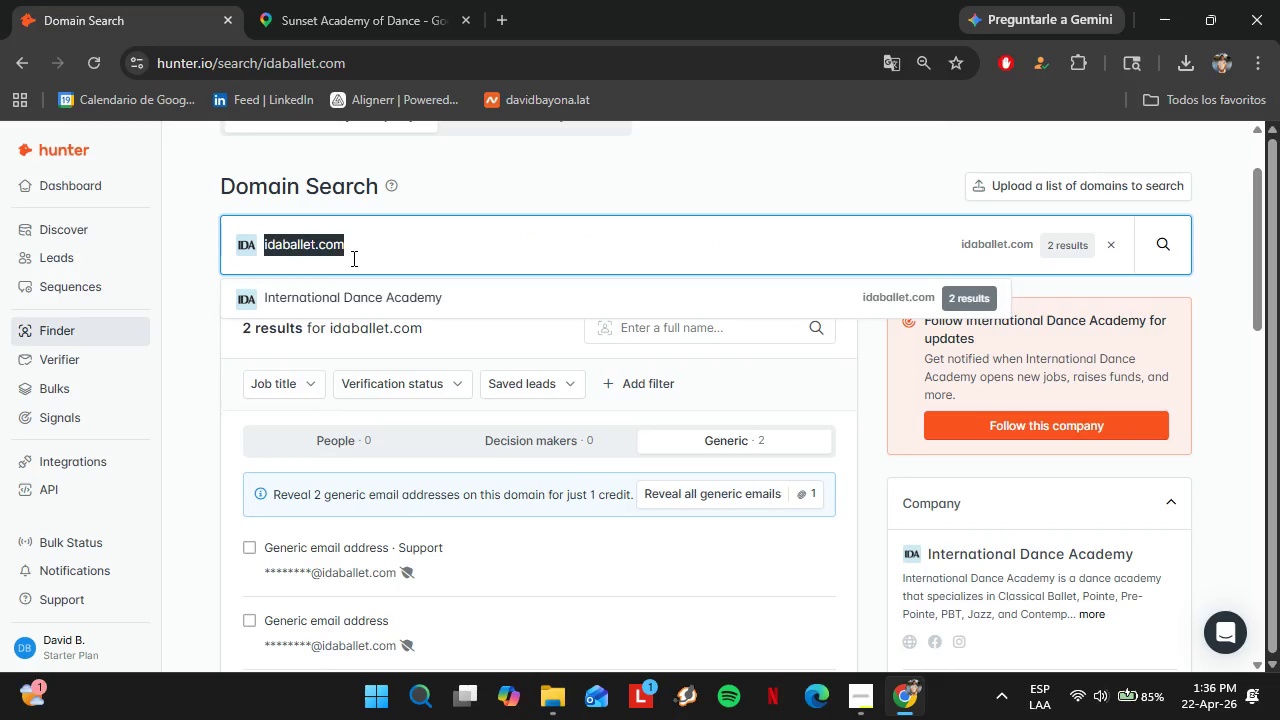 
key(Control+V)
 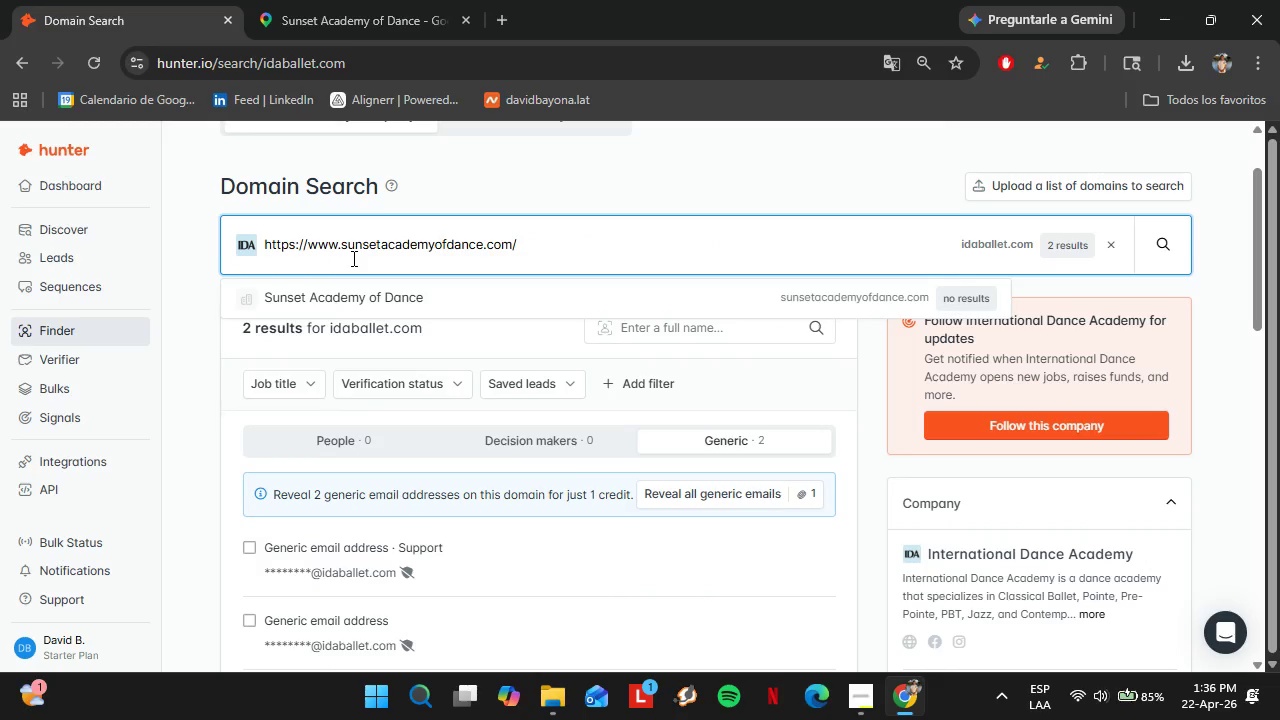 
key(Enter)
 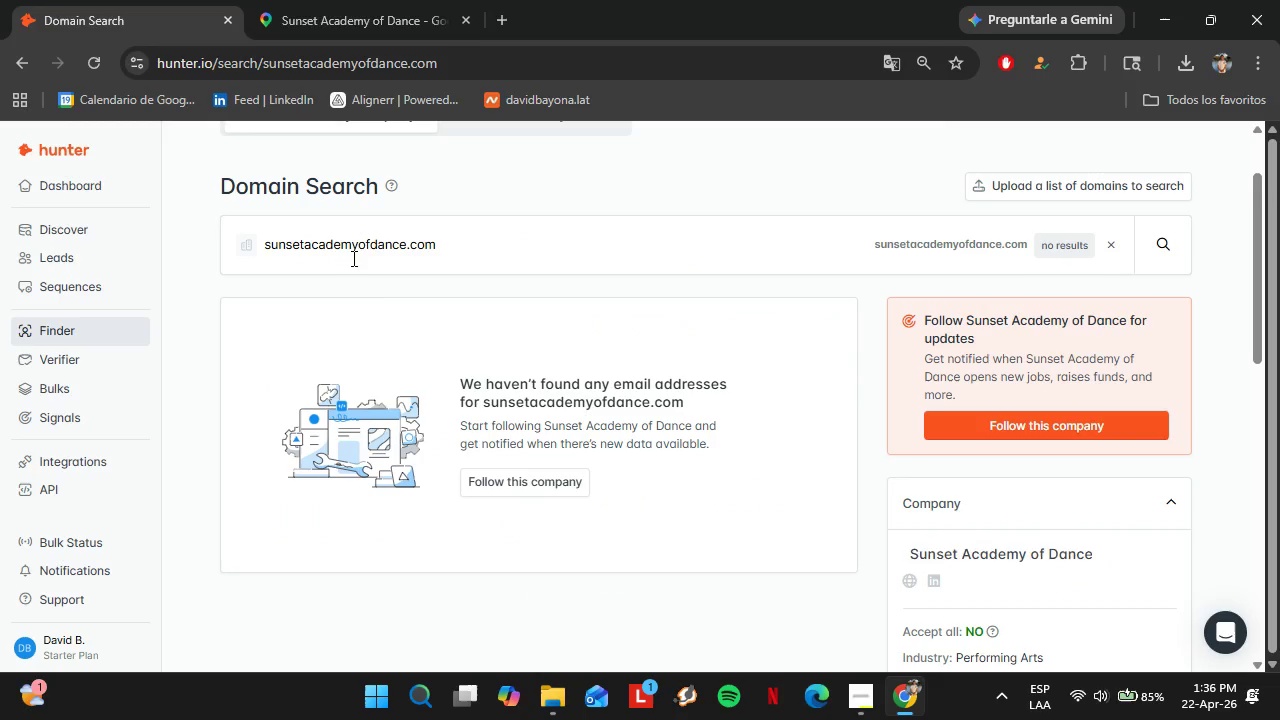 
left_click([306, 0])
 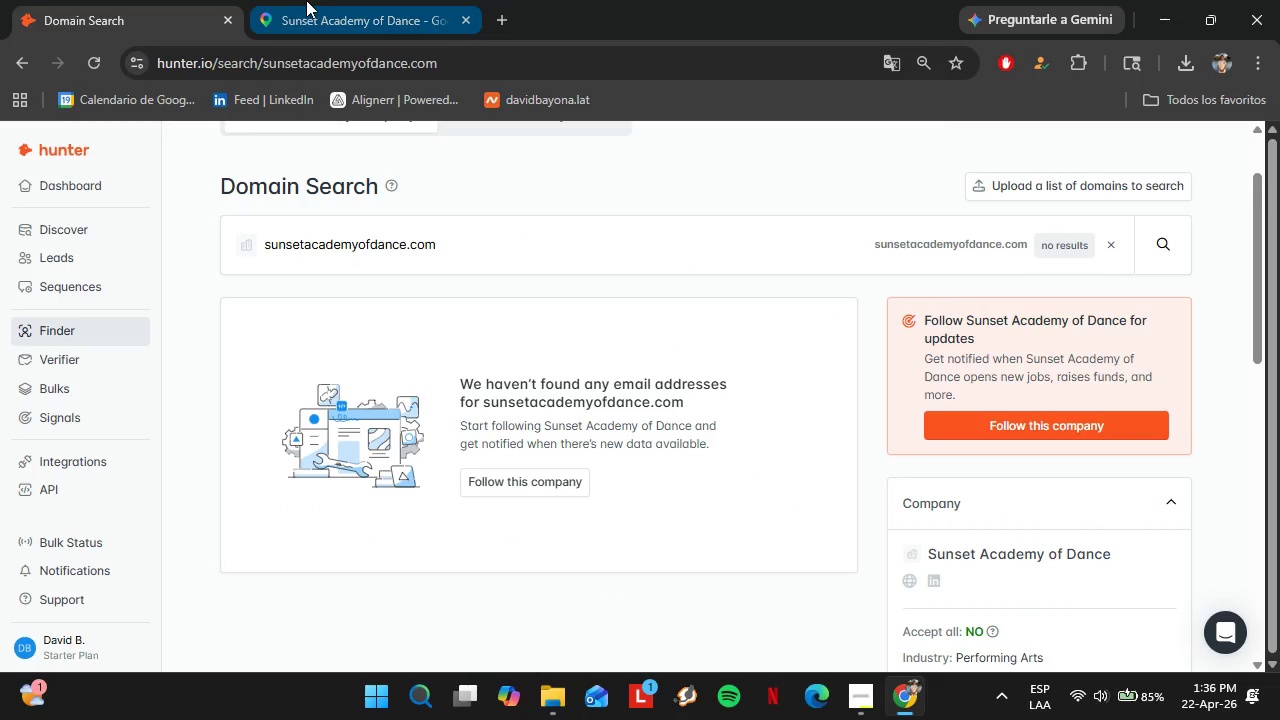 
scroll: coordinate [257, 384], scroll_direction: down, amount: 2.0
 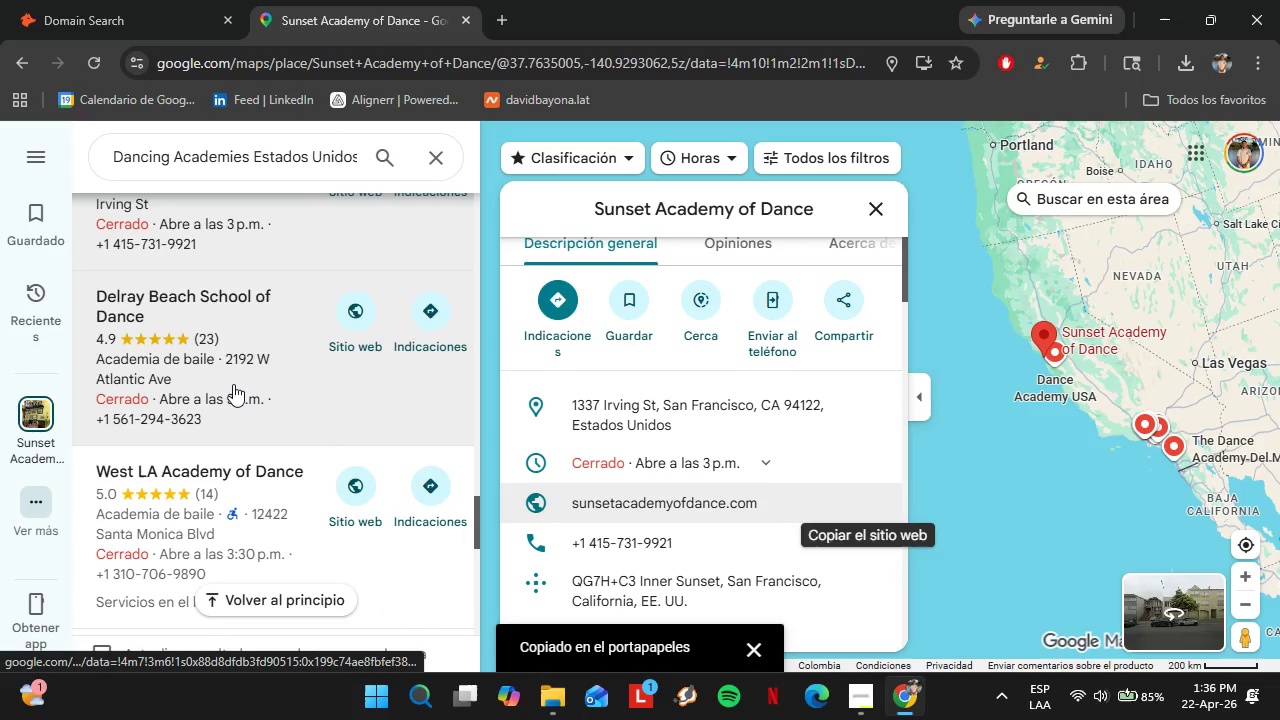 
left_click([232, 382])
 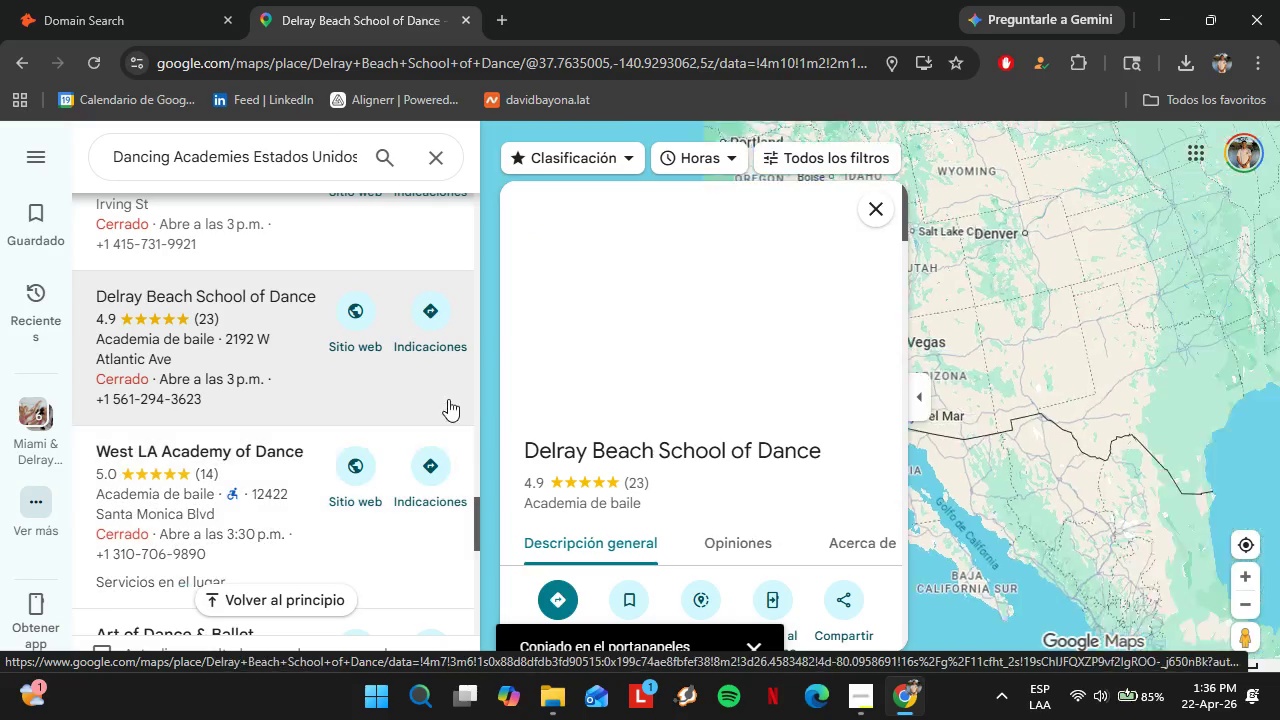 
scroll: coordinate [654, 416], scroll_direction: down, amount: 4.0
 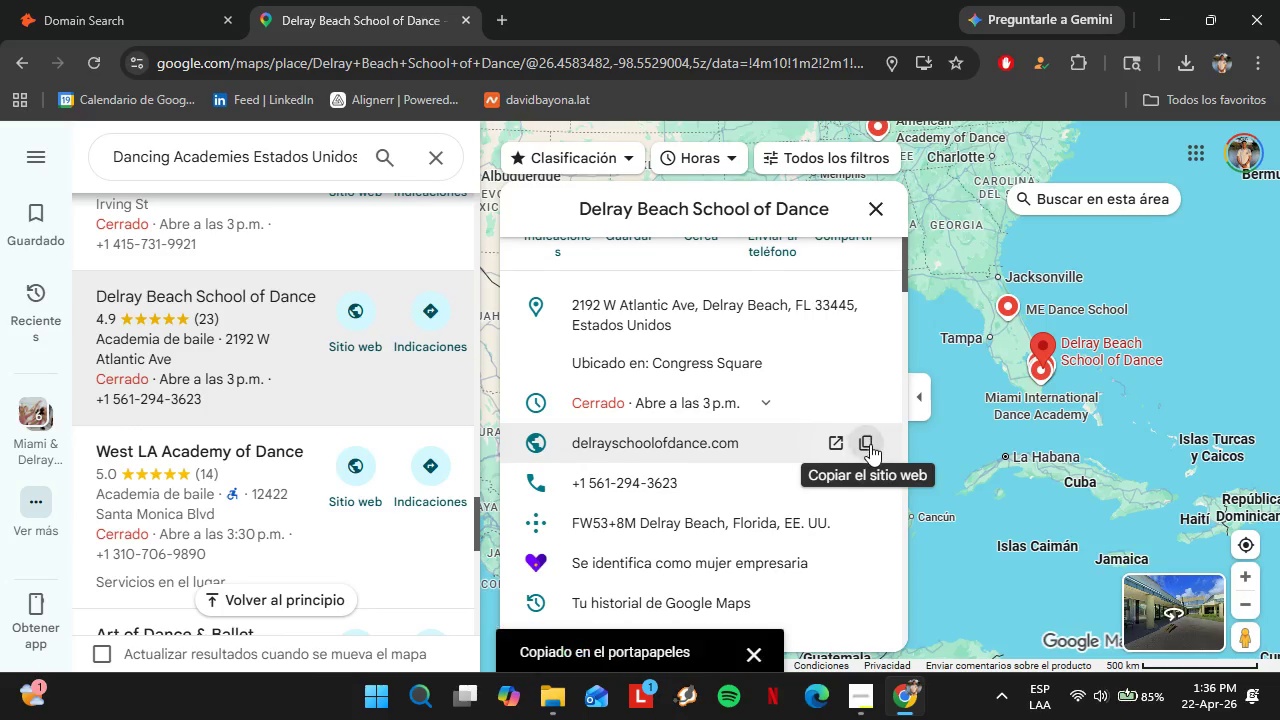 
left_click([150, 0])
 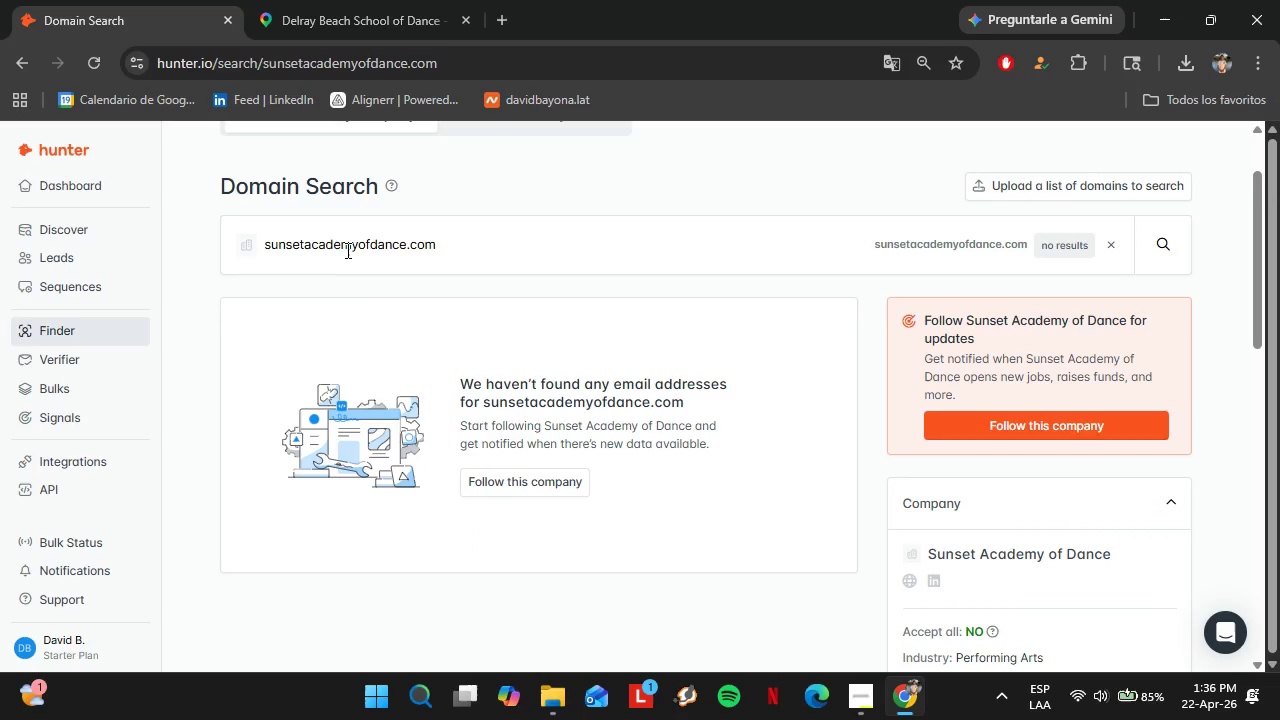 
double_click([346, 249])
 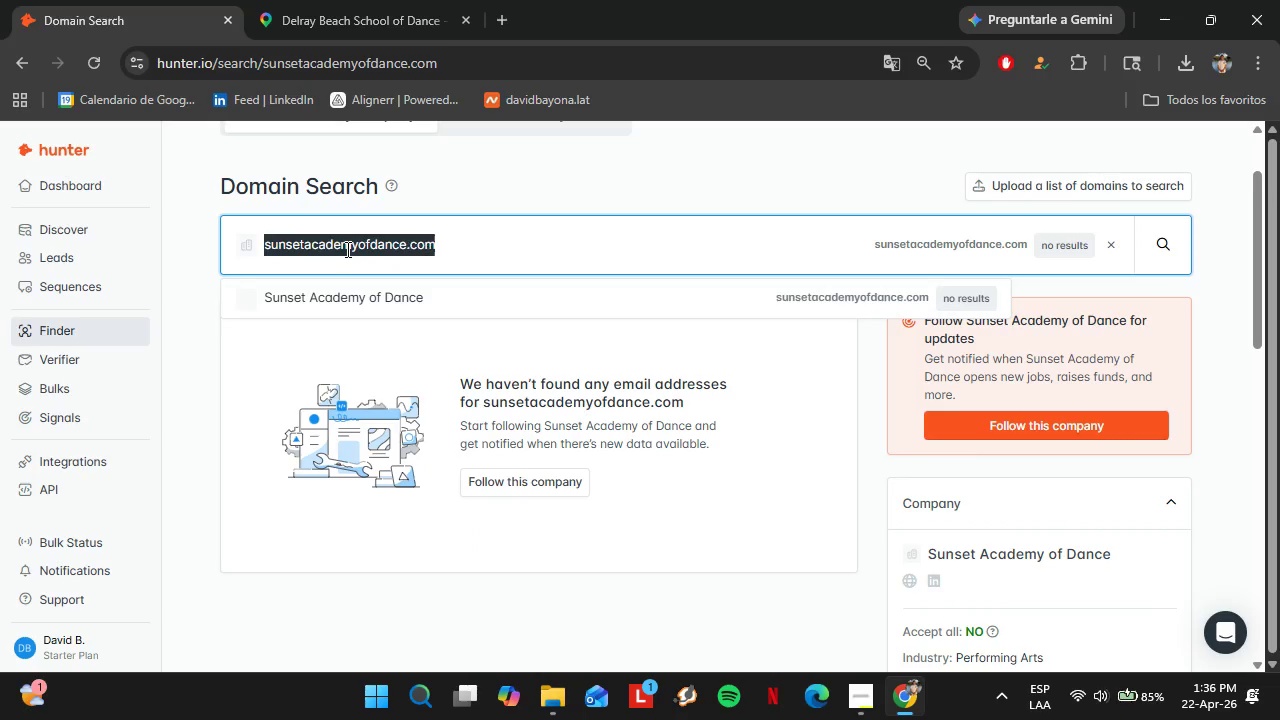 
triple_click([346, 249])
 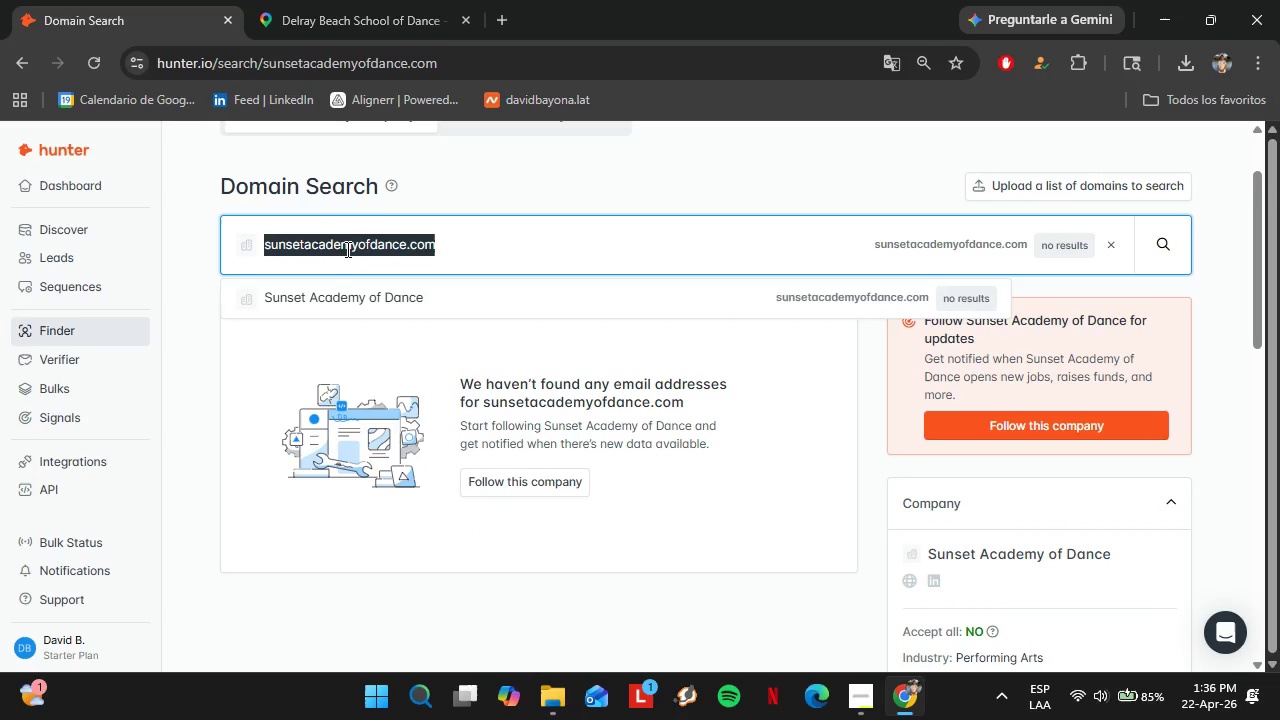 
key(Control+V)
 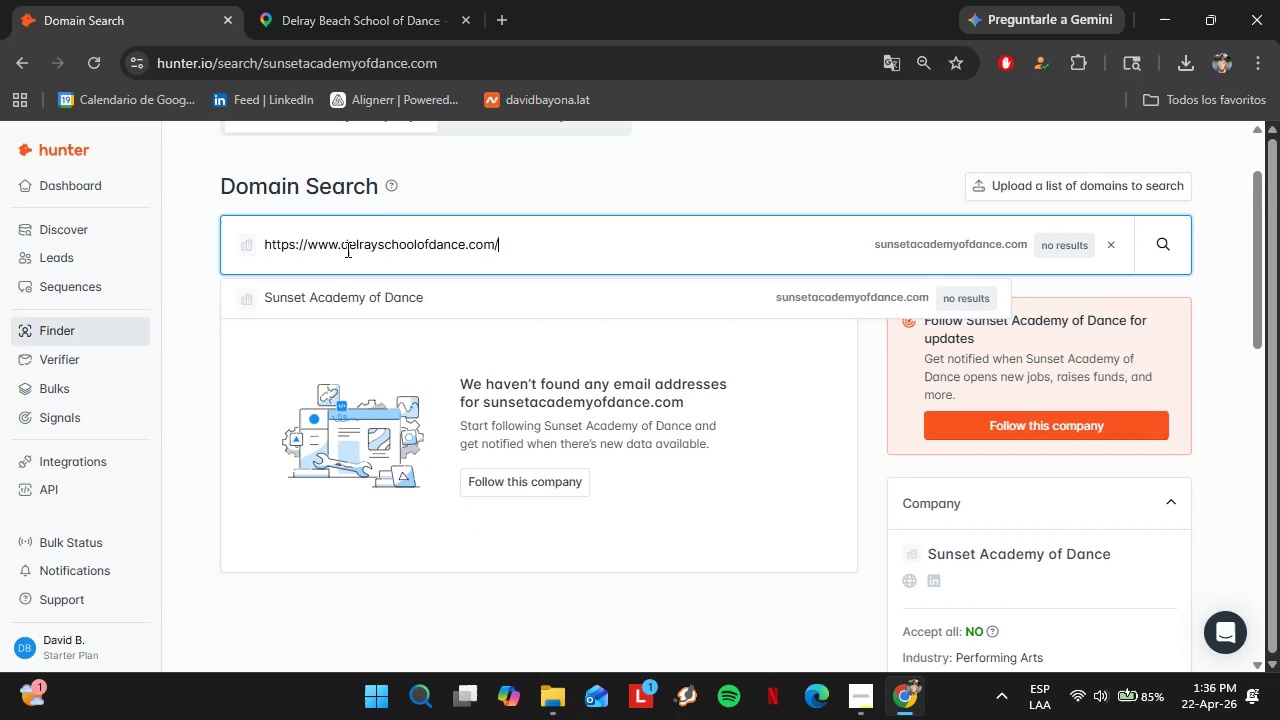 
key(Enter)
 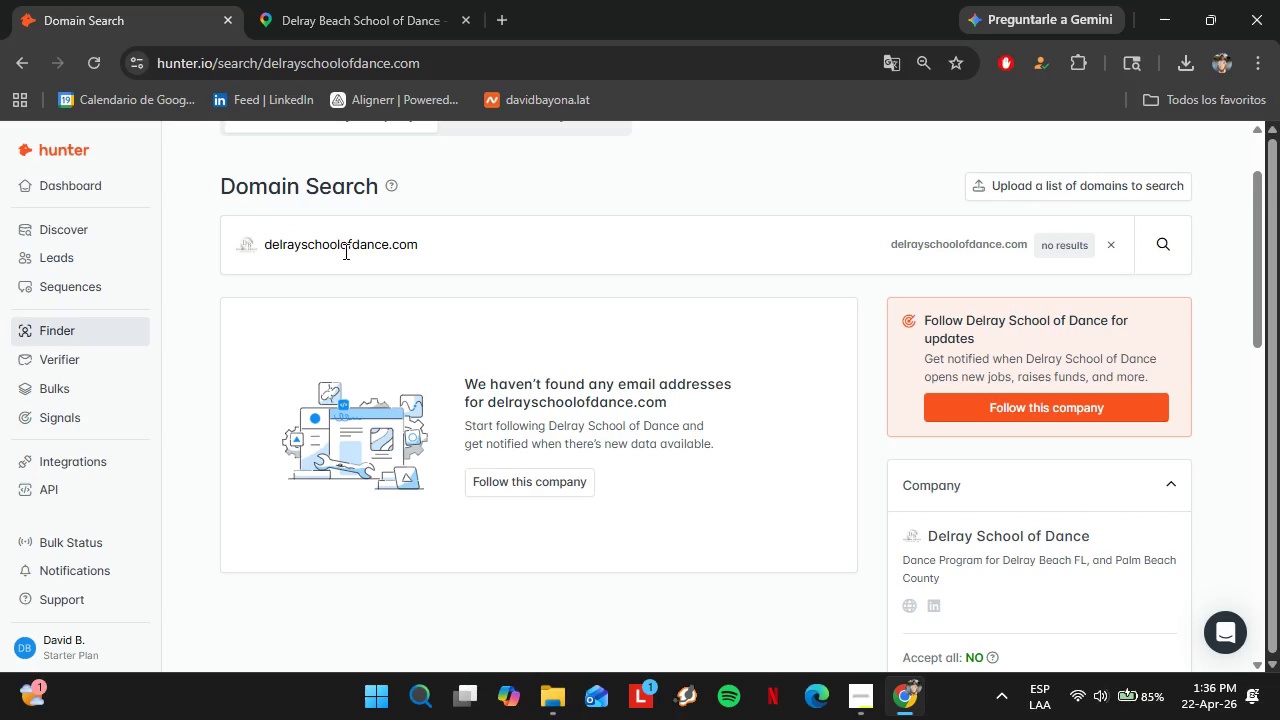 
left_click([382, 0])
 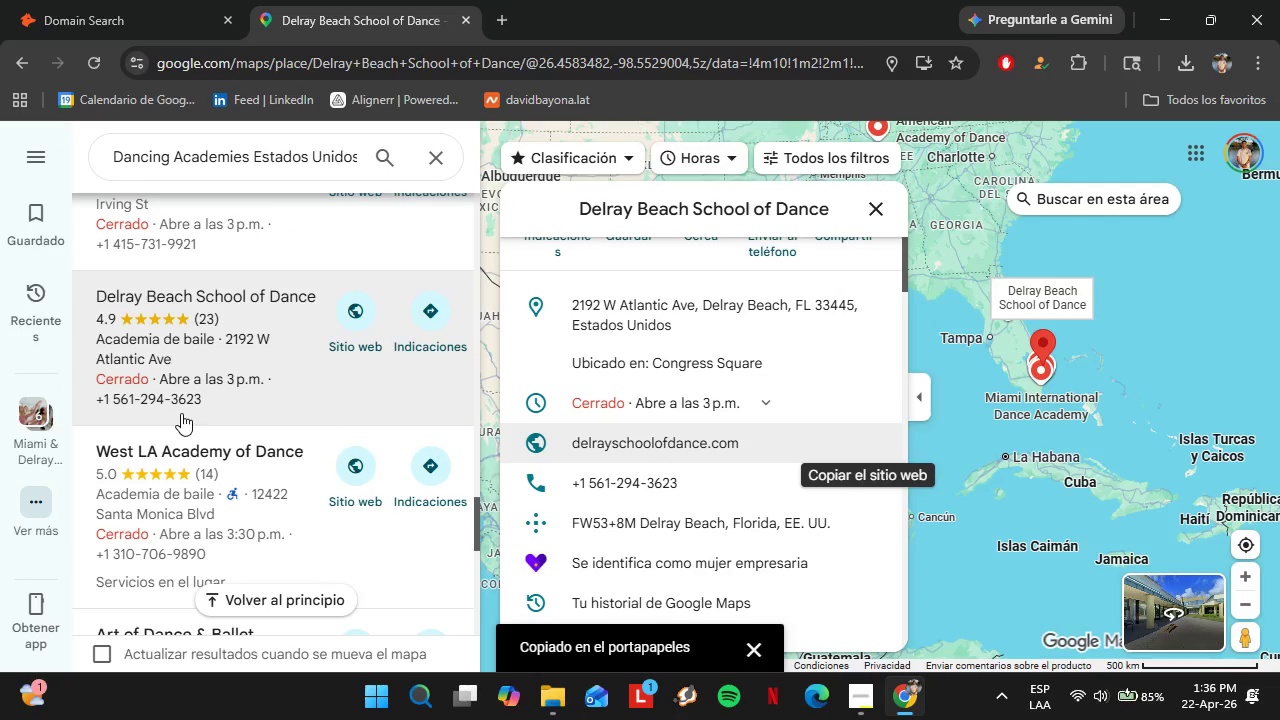 
left_click([191, 451])
 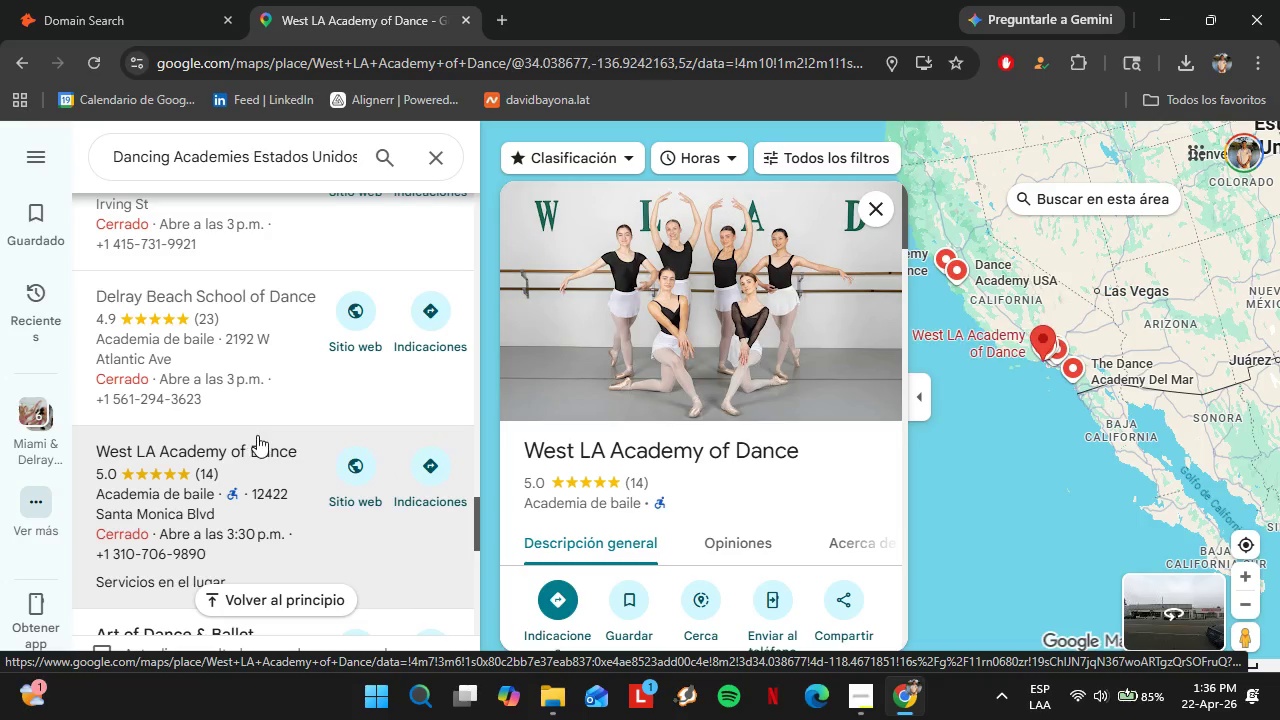 
scroll: coordinate [811, 455], scroll_direction: down, amount: 4.0
 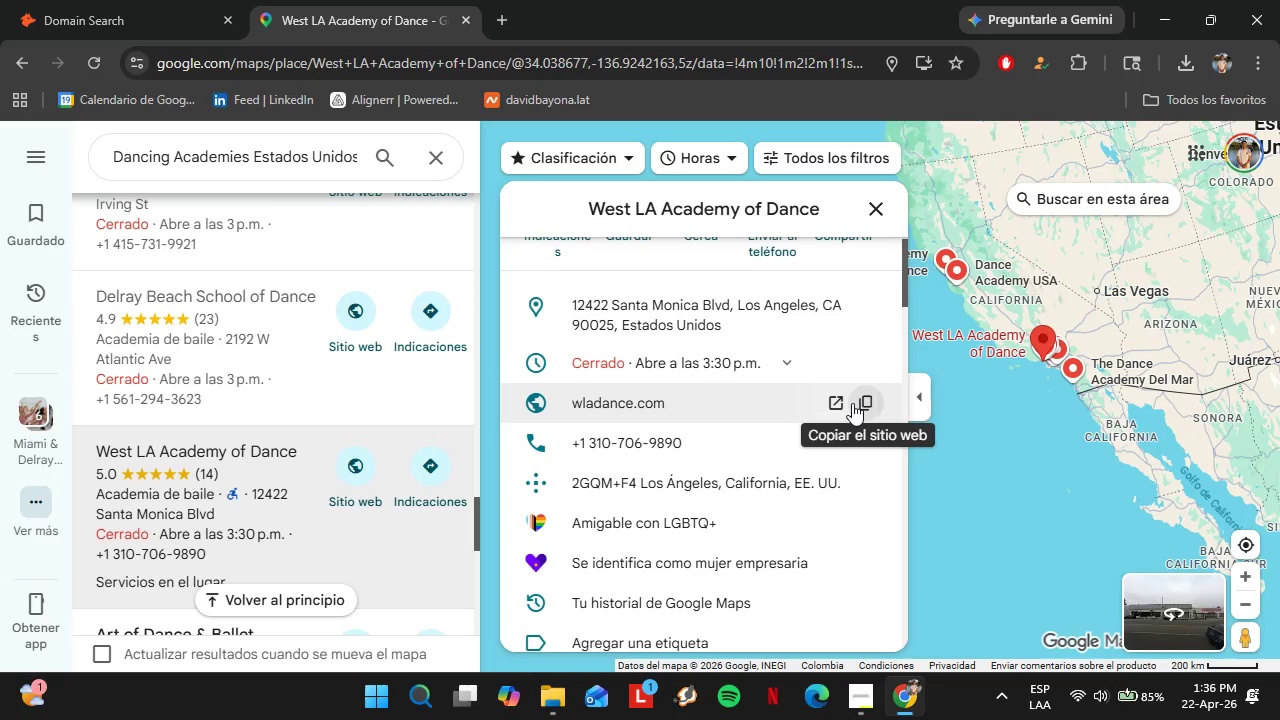 
left_click([855, 403])
 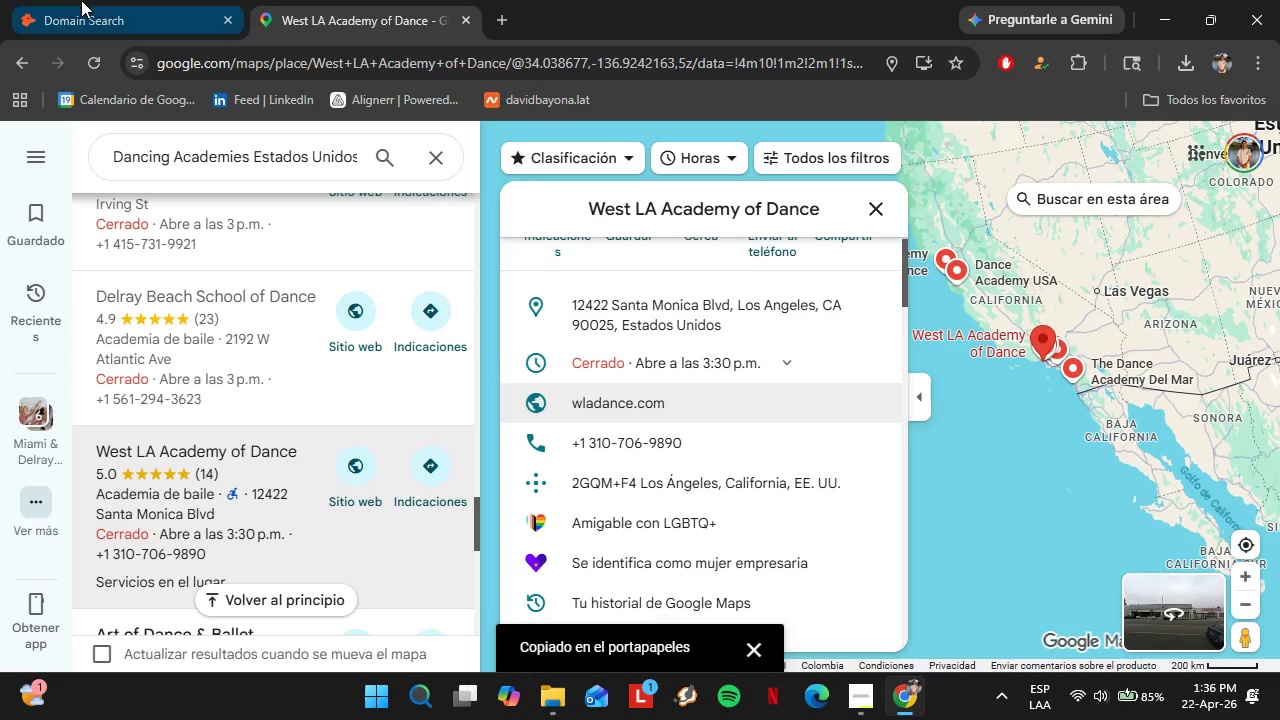 
left_click([82, 0])
 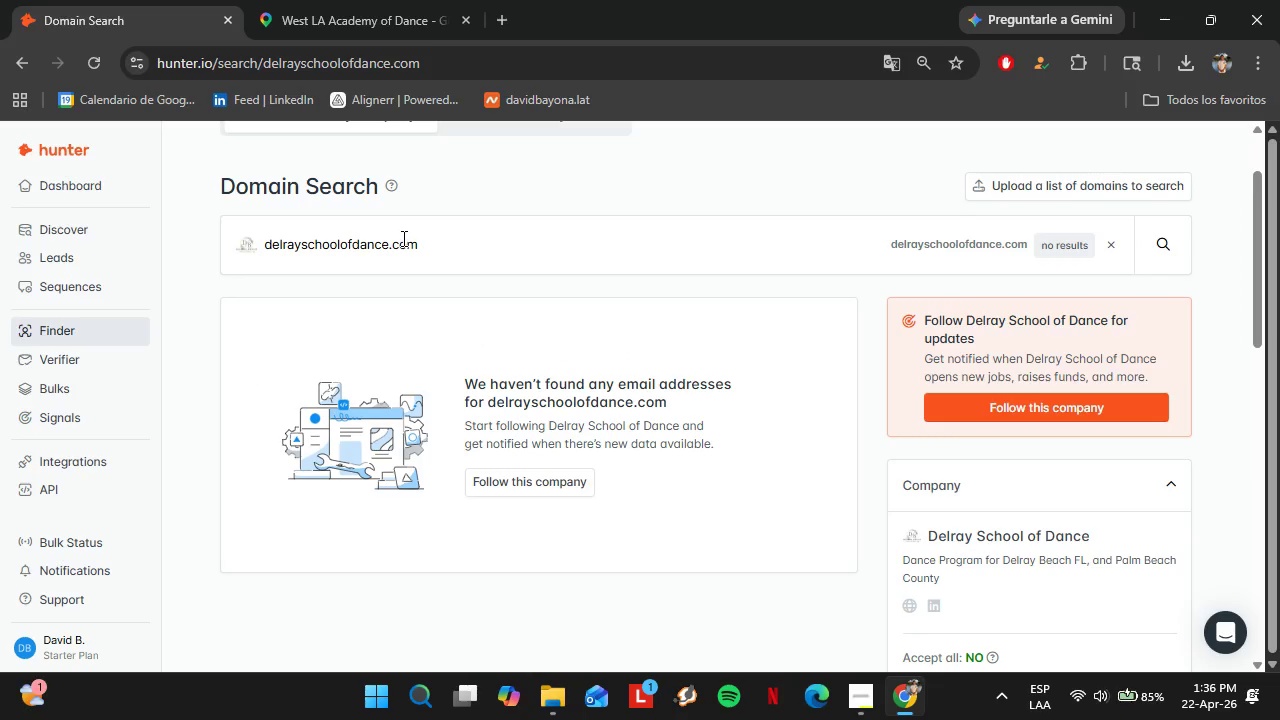 
double_click([402, 237])
 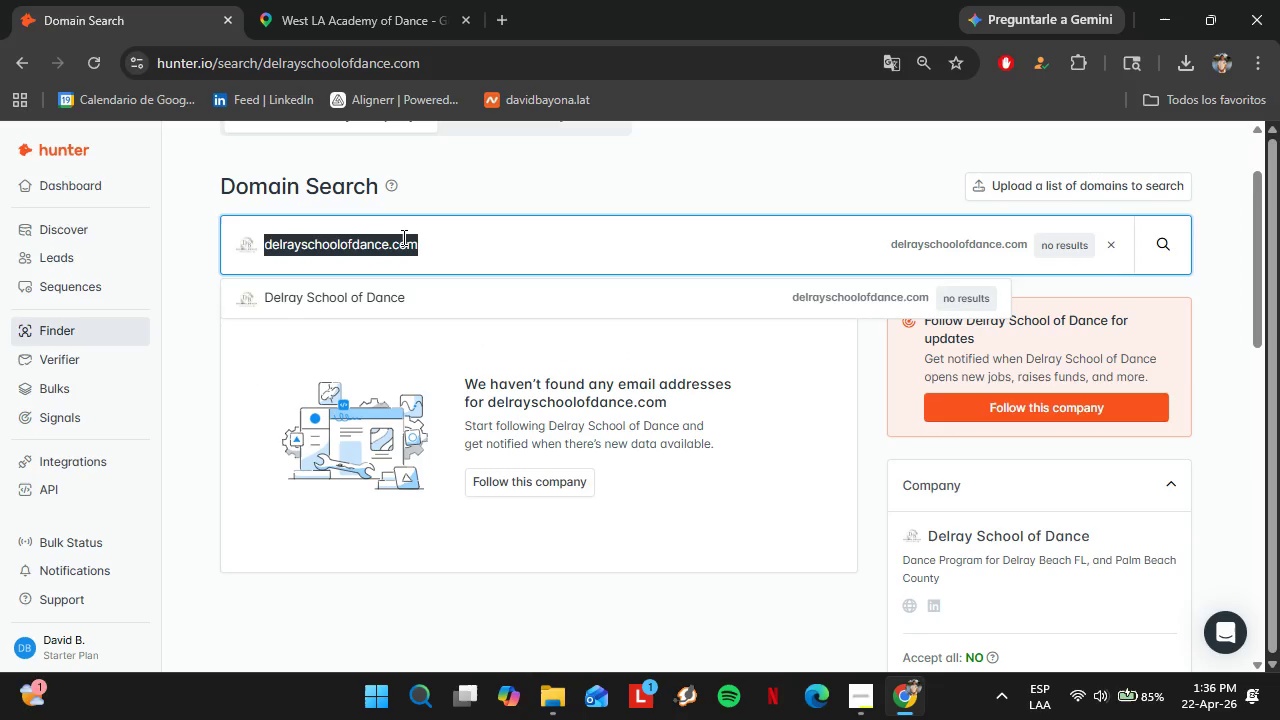 
triple_click([402, 237])
 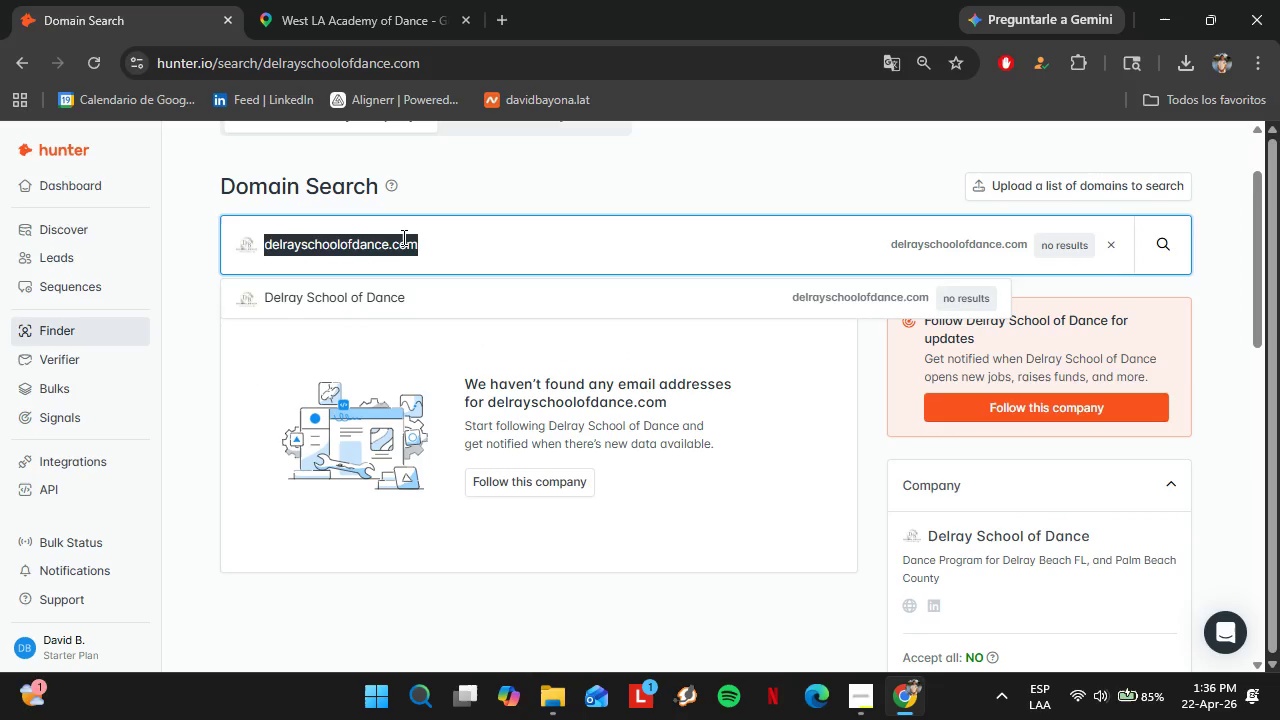 
key(Control+V)
 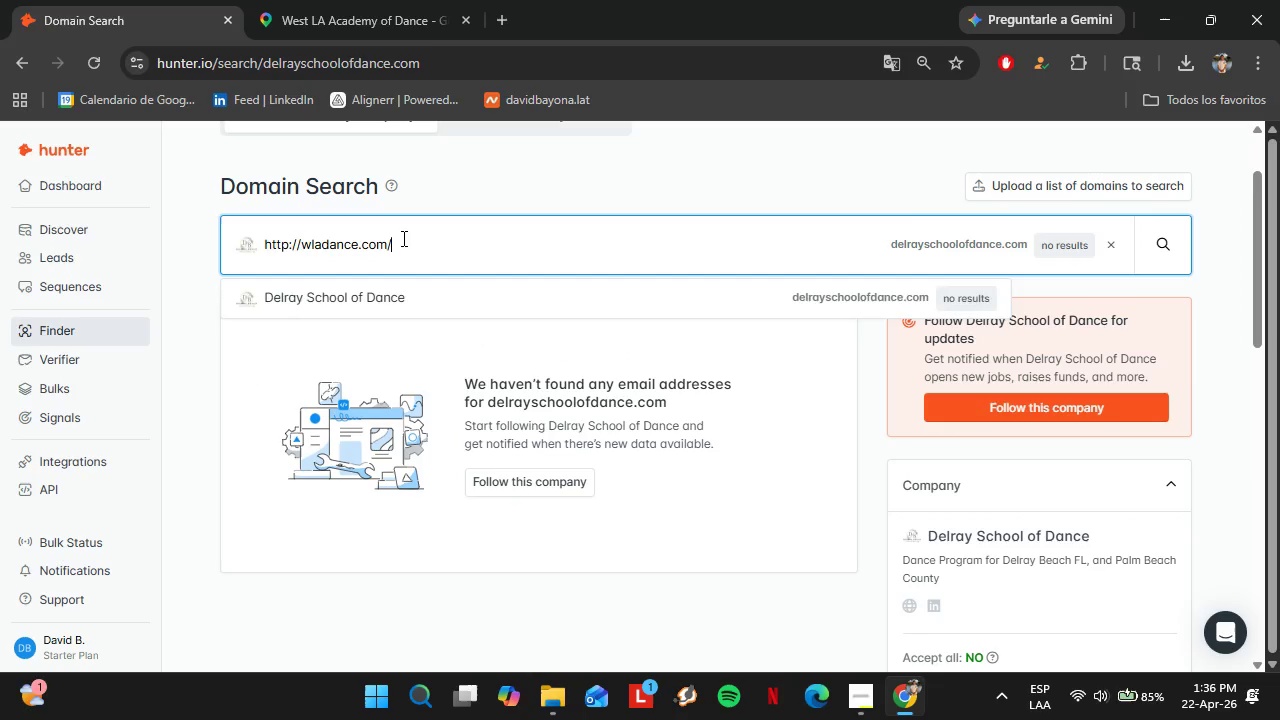 
key(Enter)
 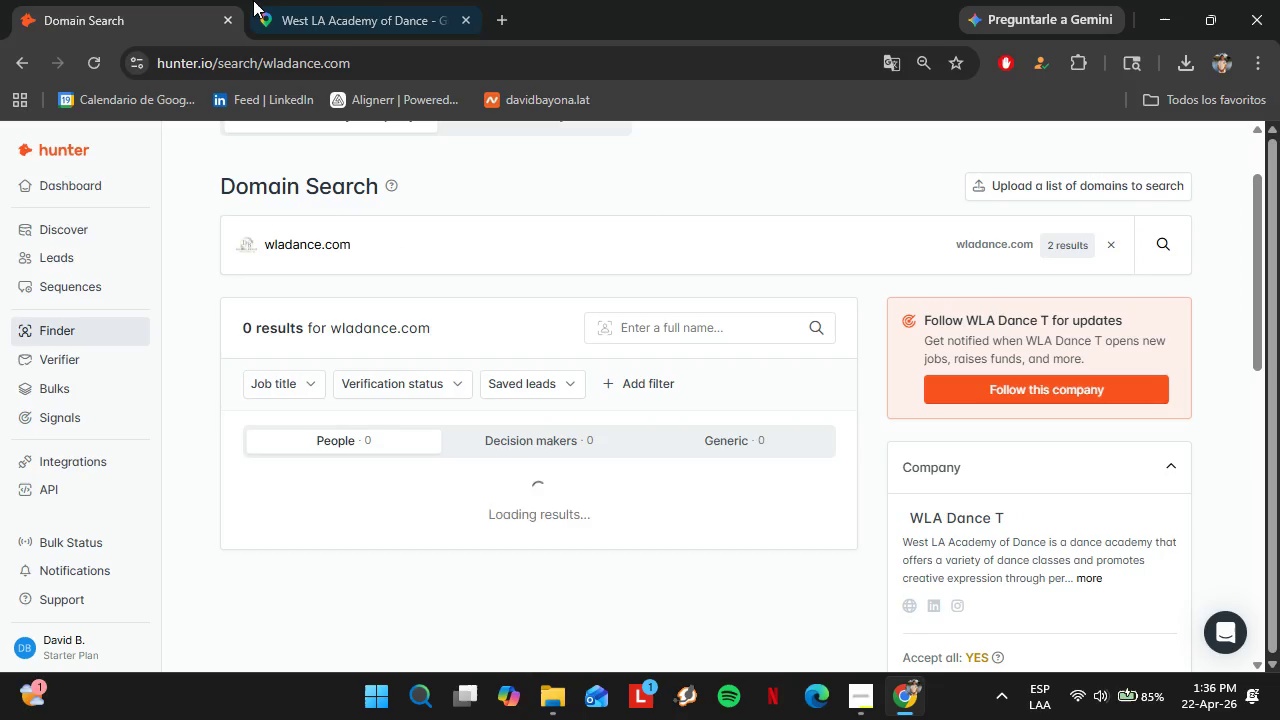 
left_click([347, 0])
 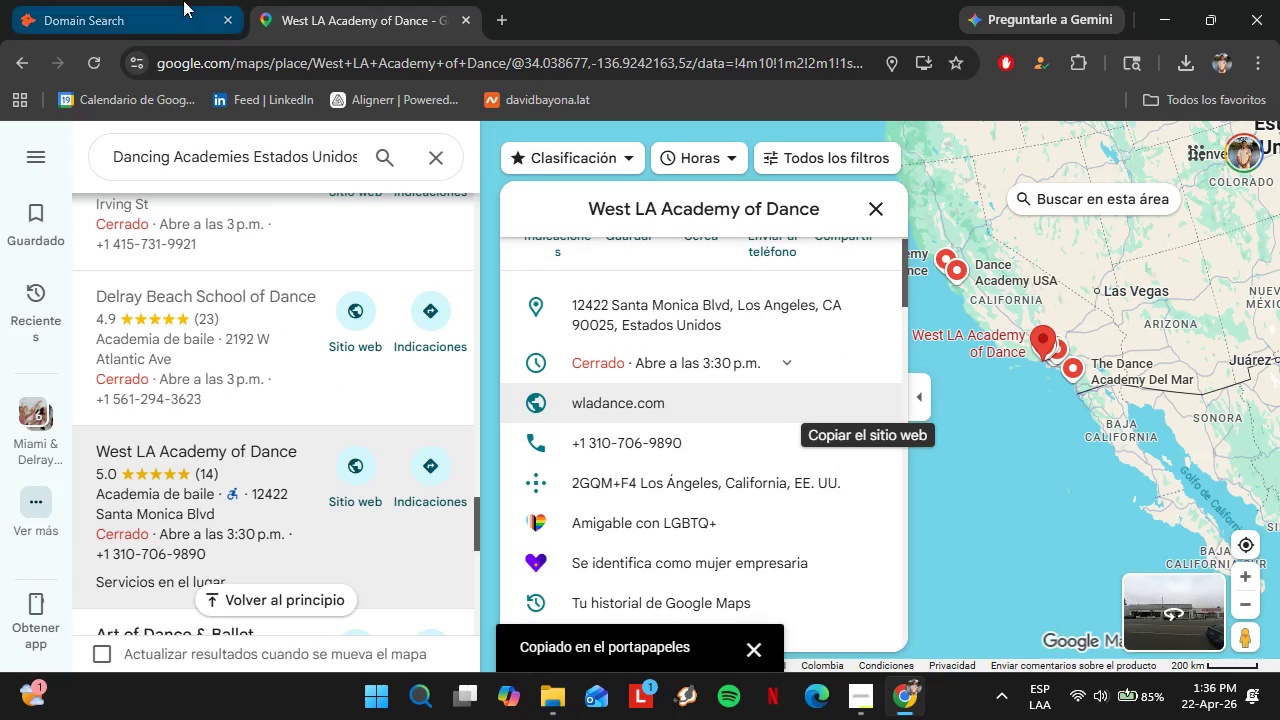 
left_click([183, 0])
 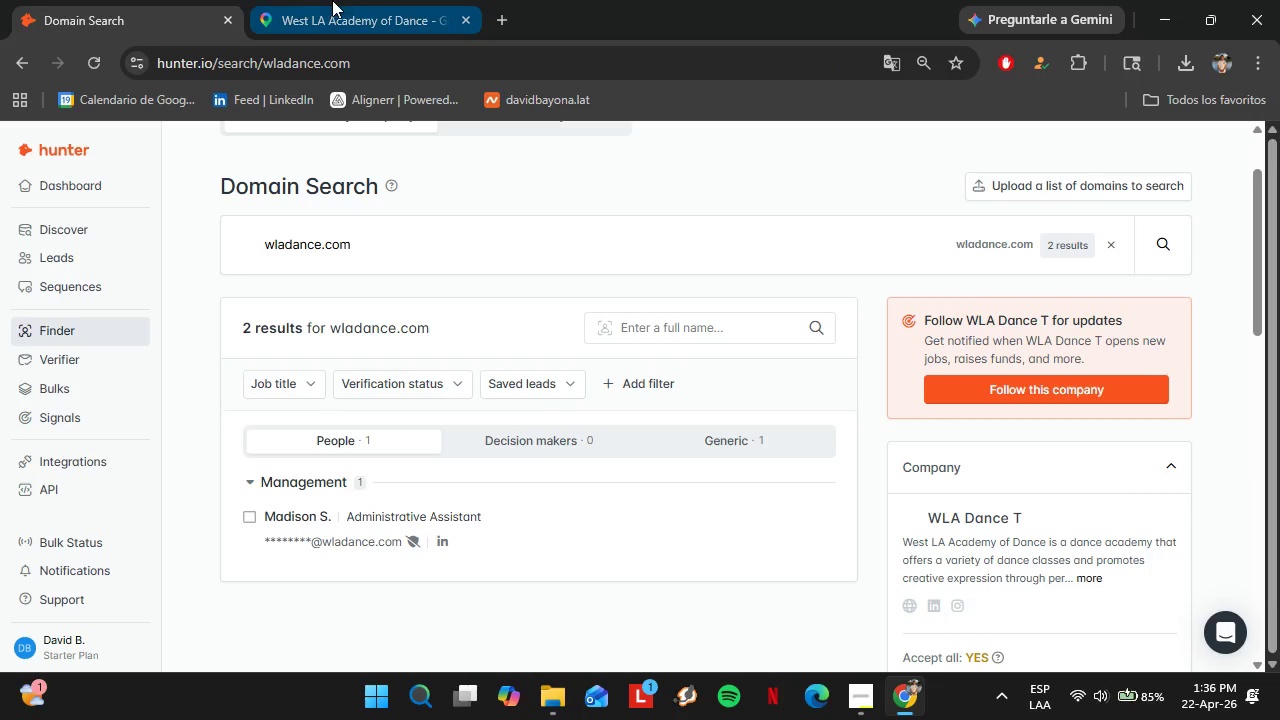 
left_click([333, 0])
 